 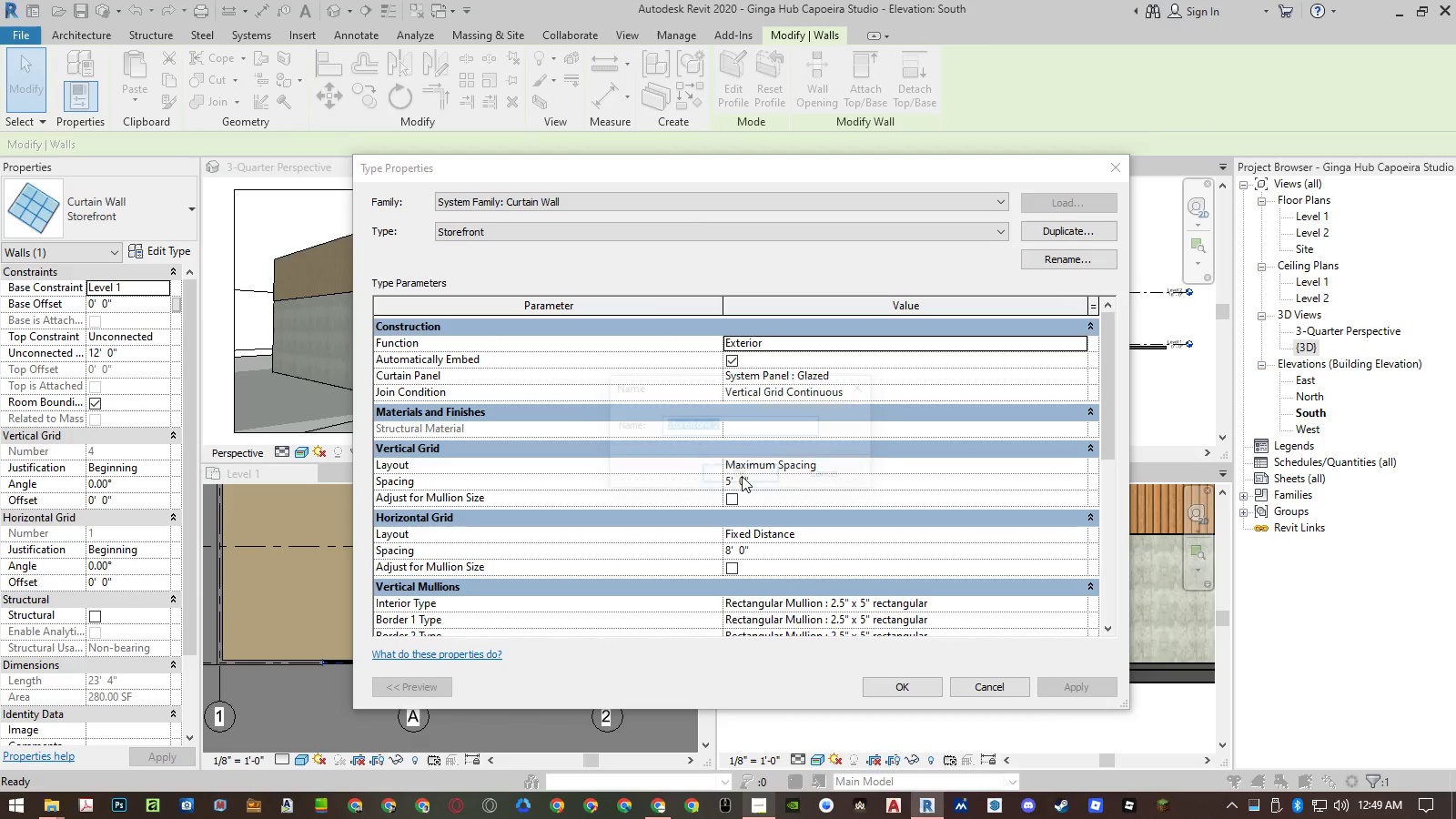 
double_click([725, 427])
 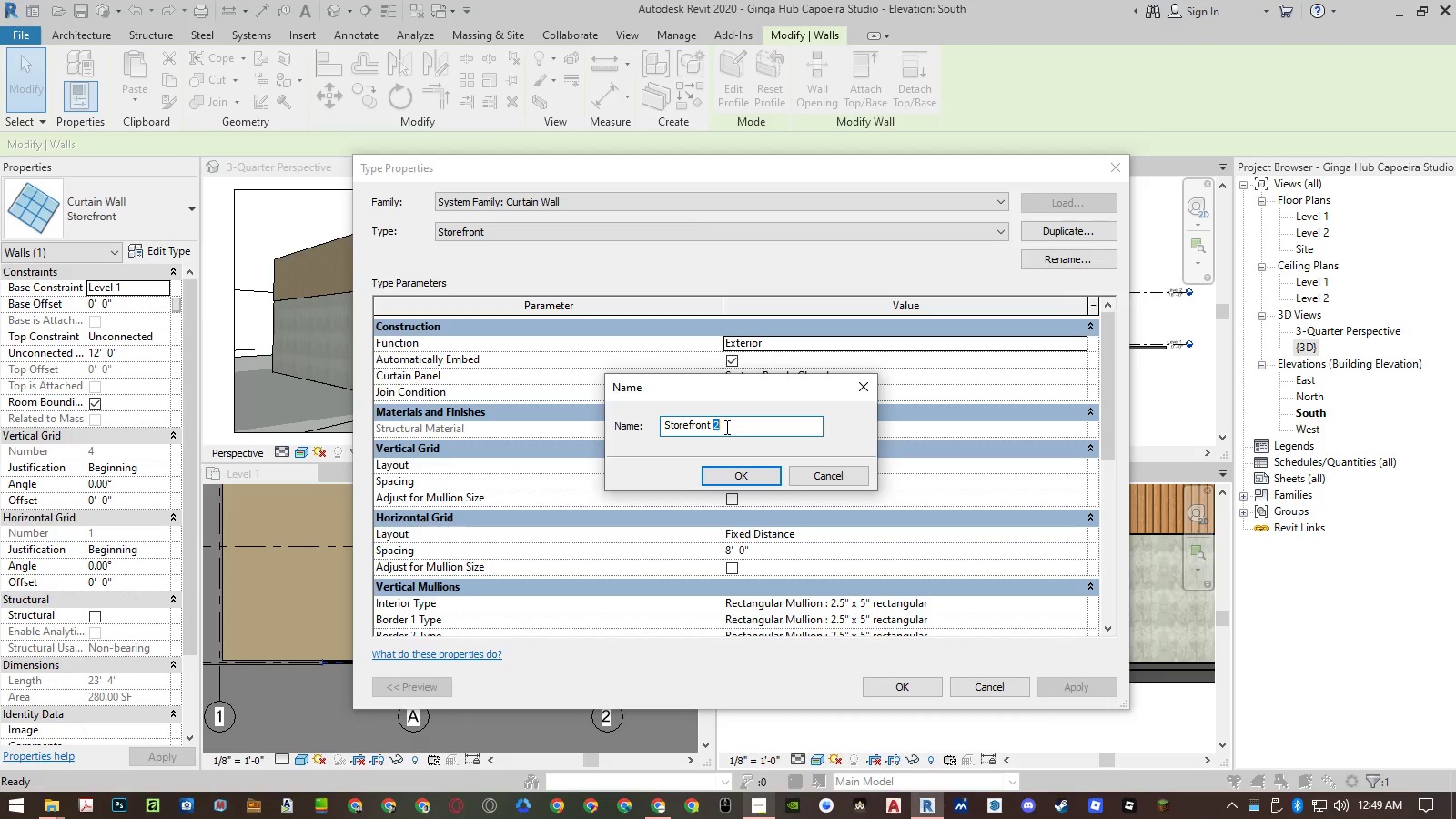 
key(Minus)
 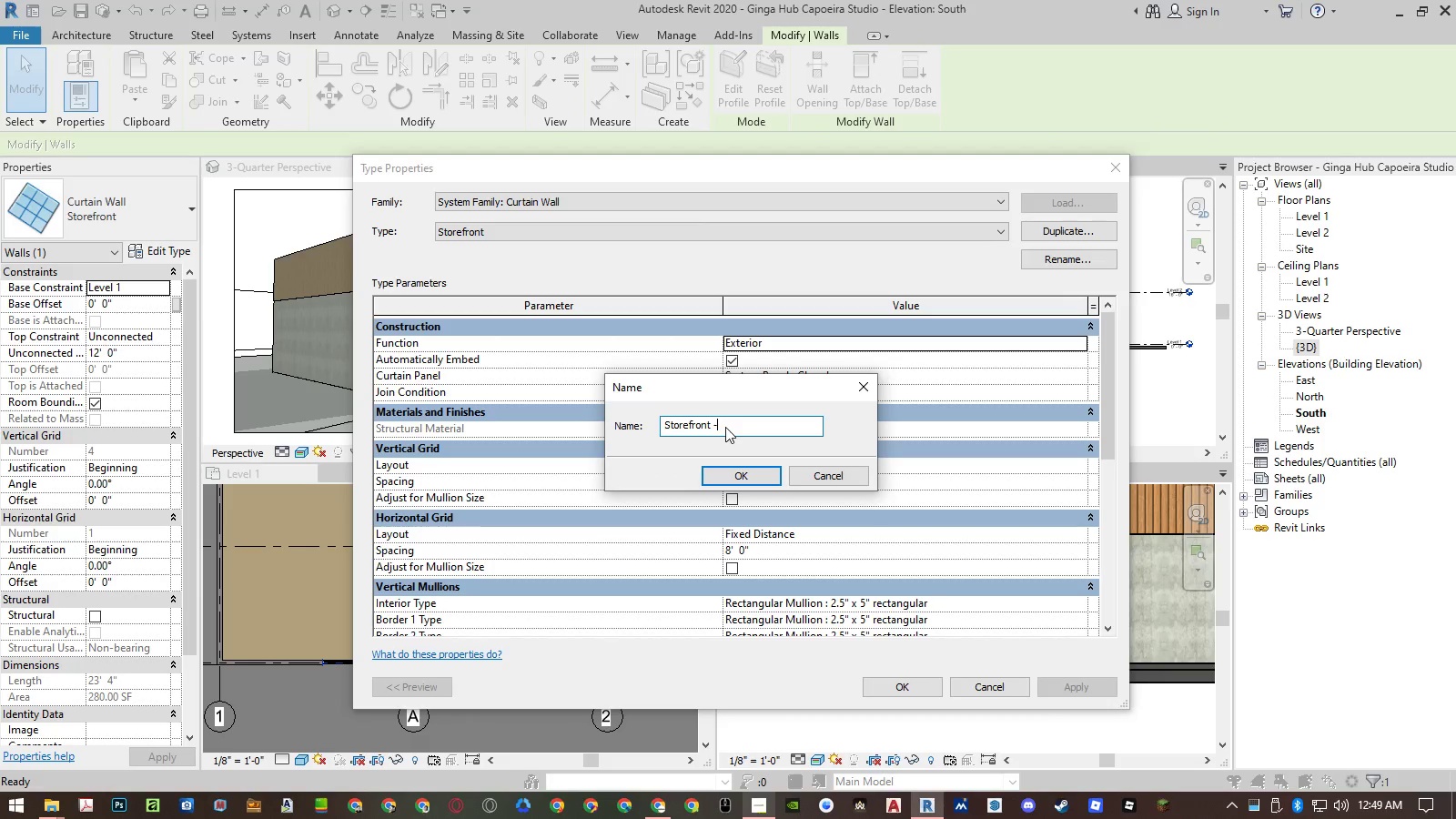 
key(Space)
 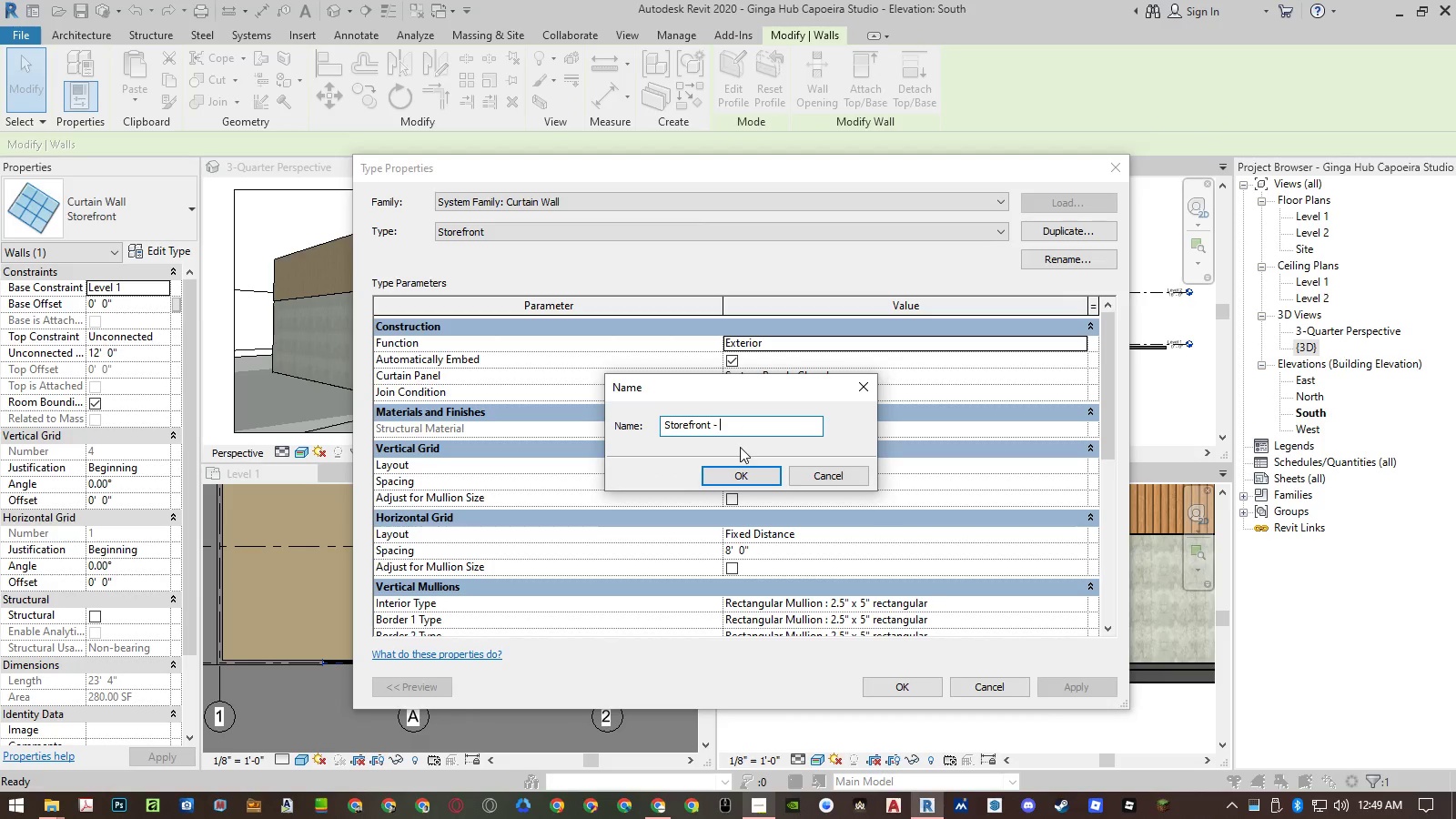 
key(Control+ControlLeft)
 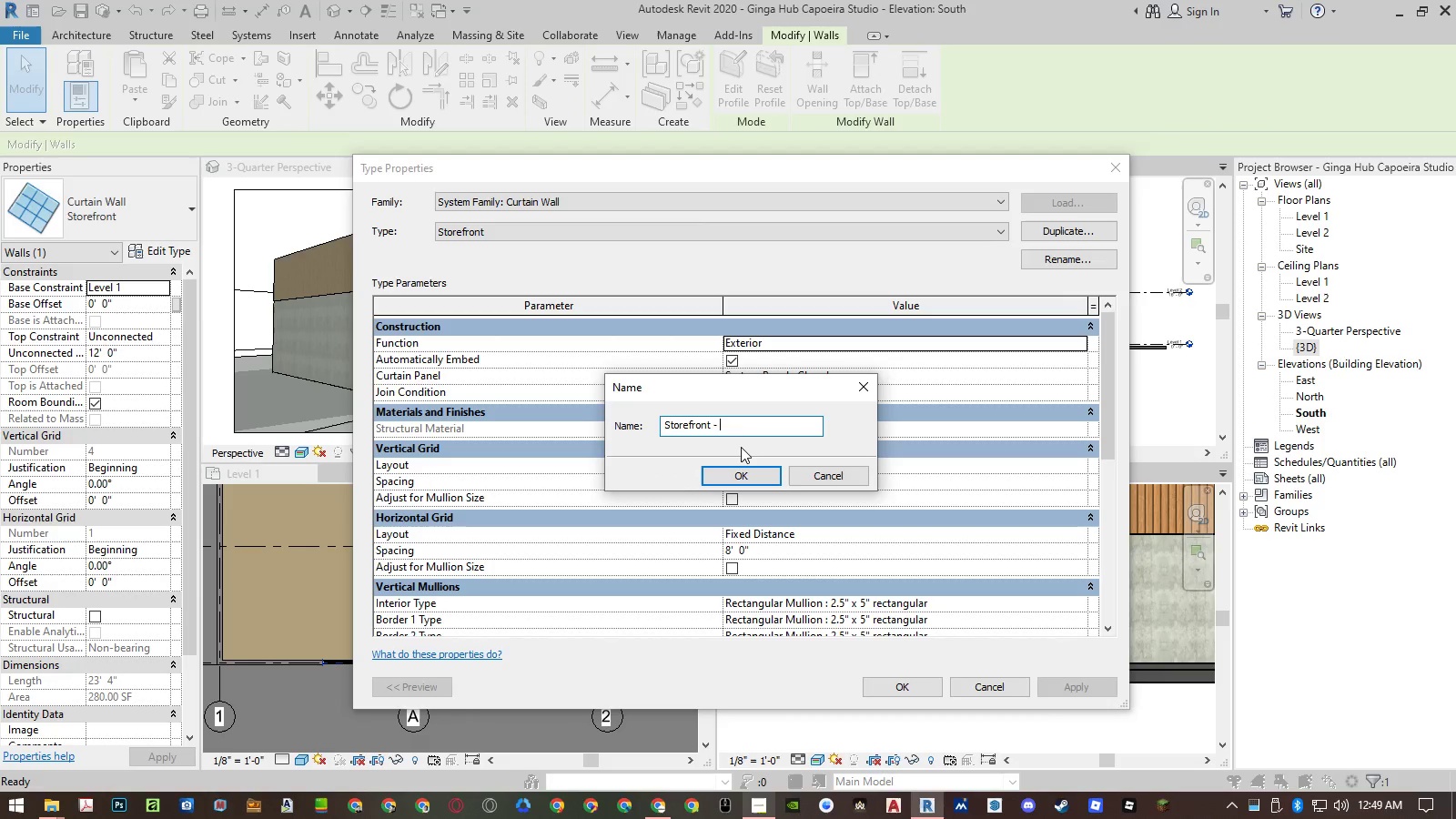 
key(Control+V)
 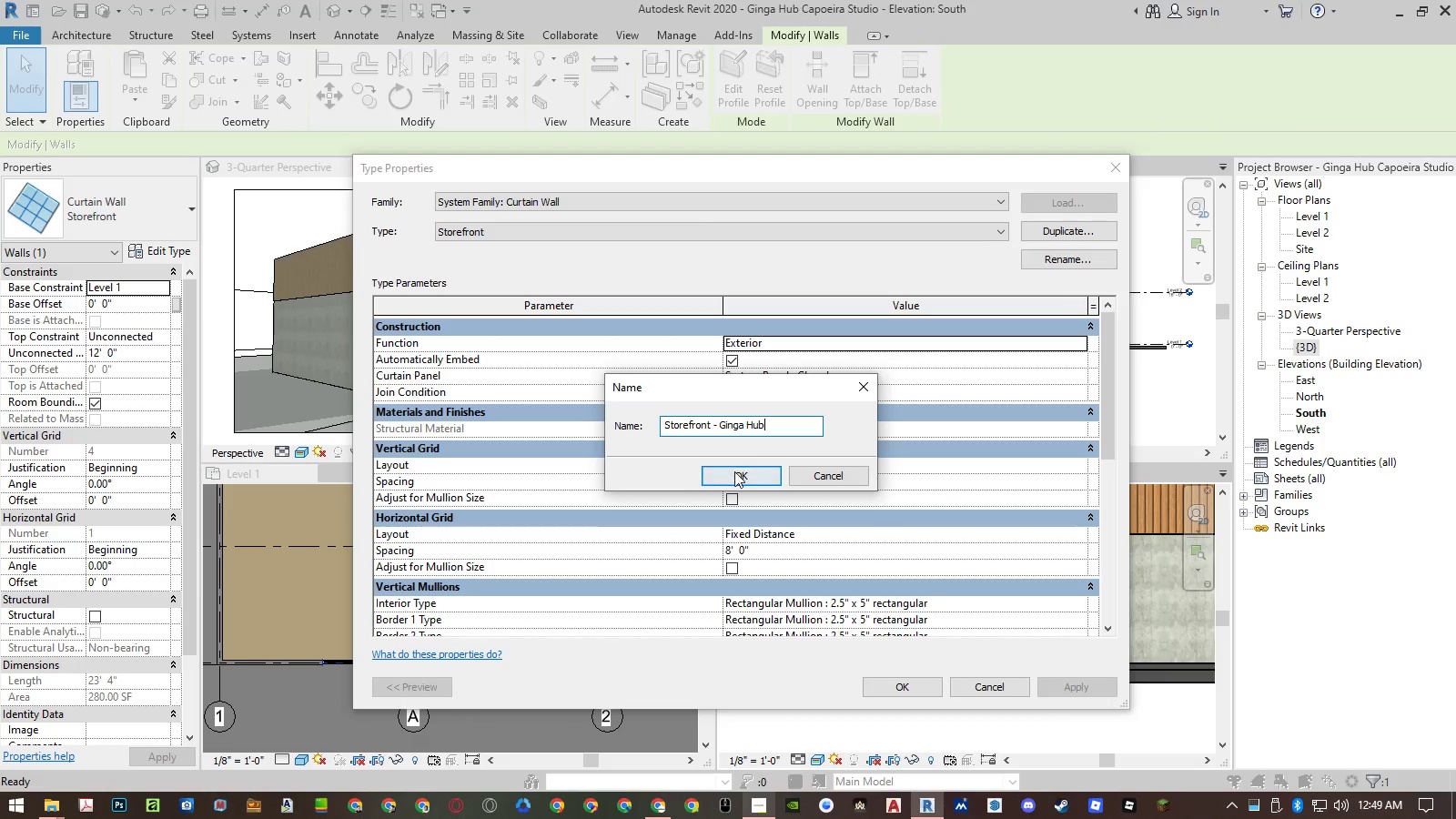 
left_click([733, 472])
 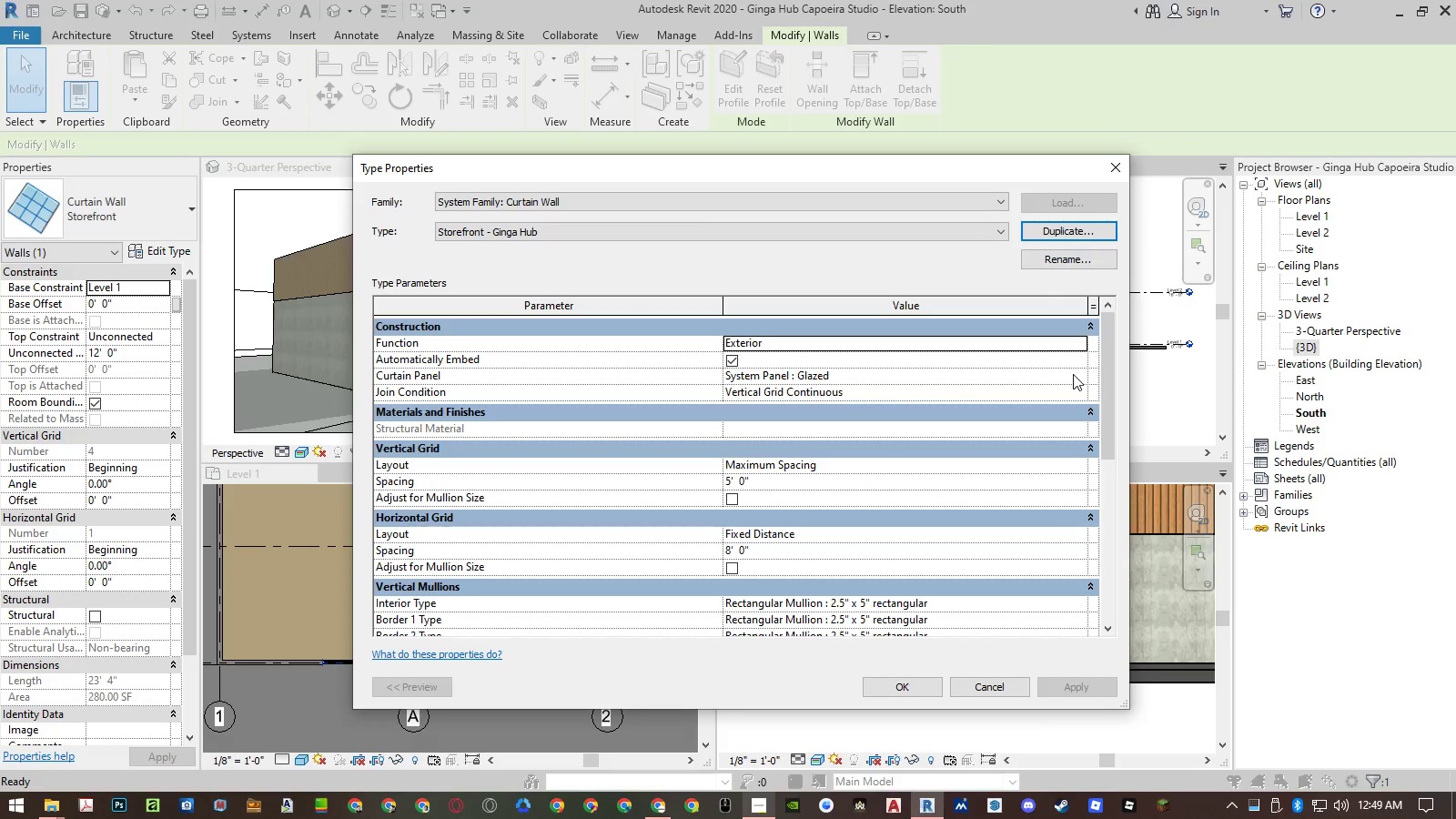 
left_click([1078, 389])
 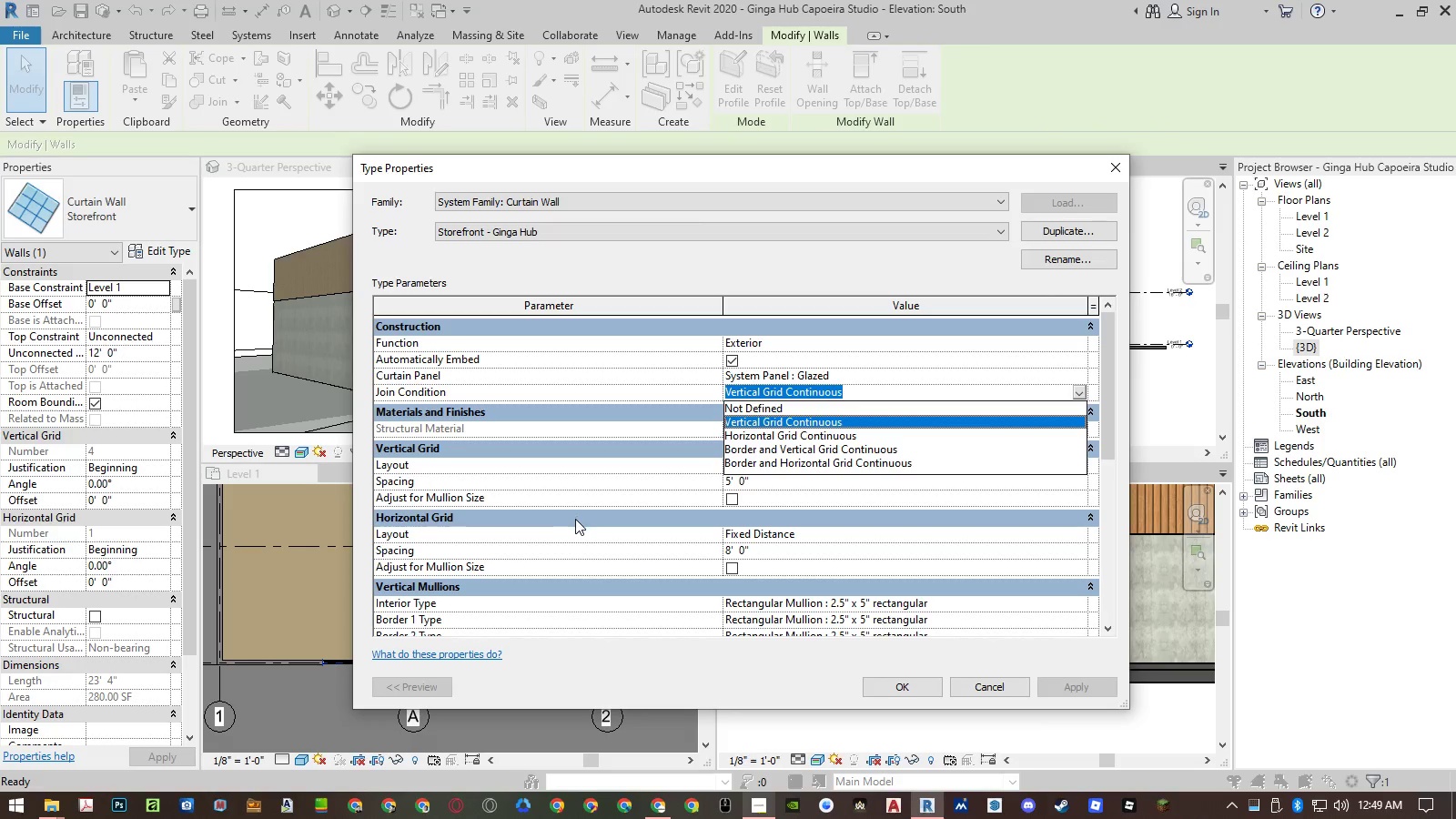 
left_click([517, 517])
 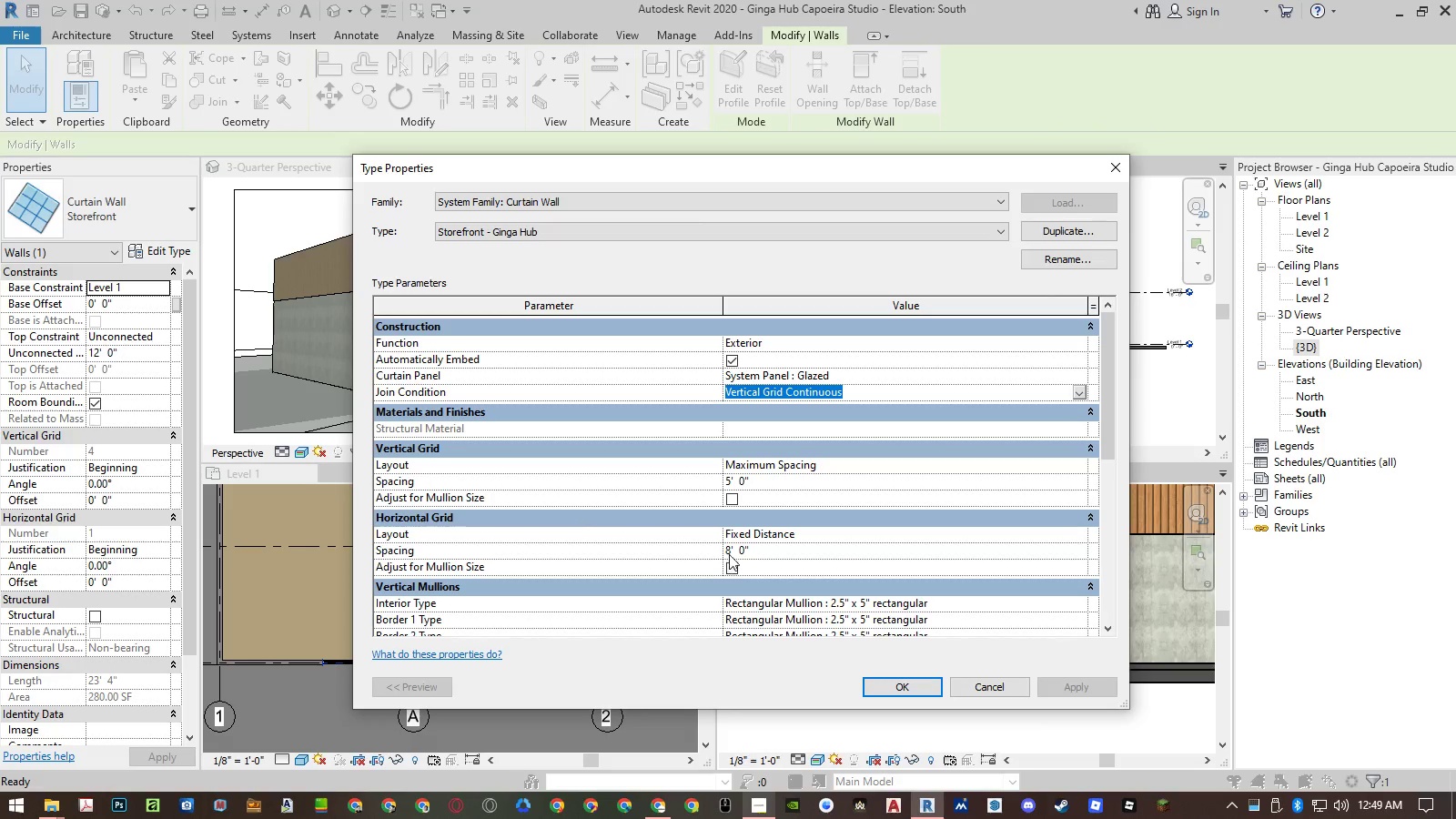 
left_click([731, 551])
 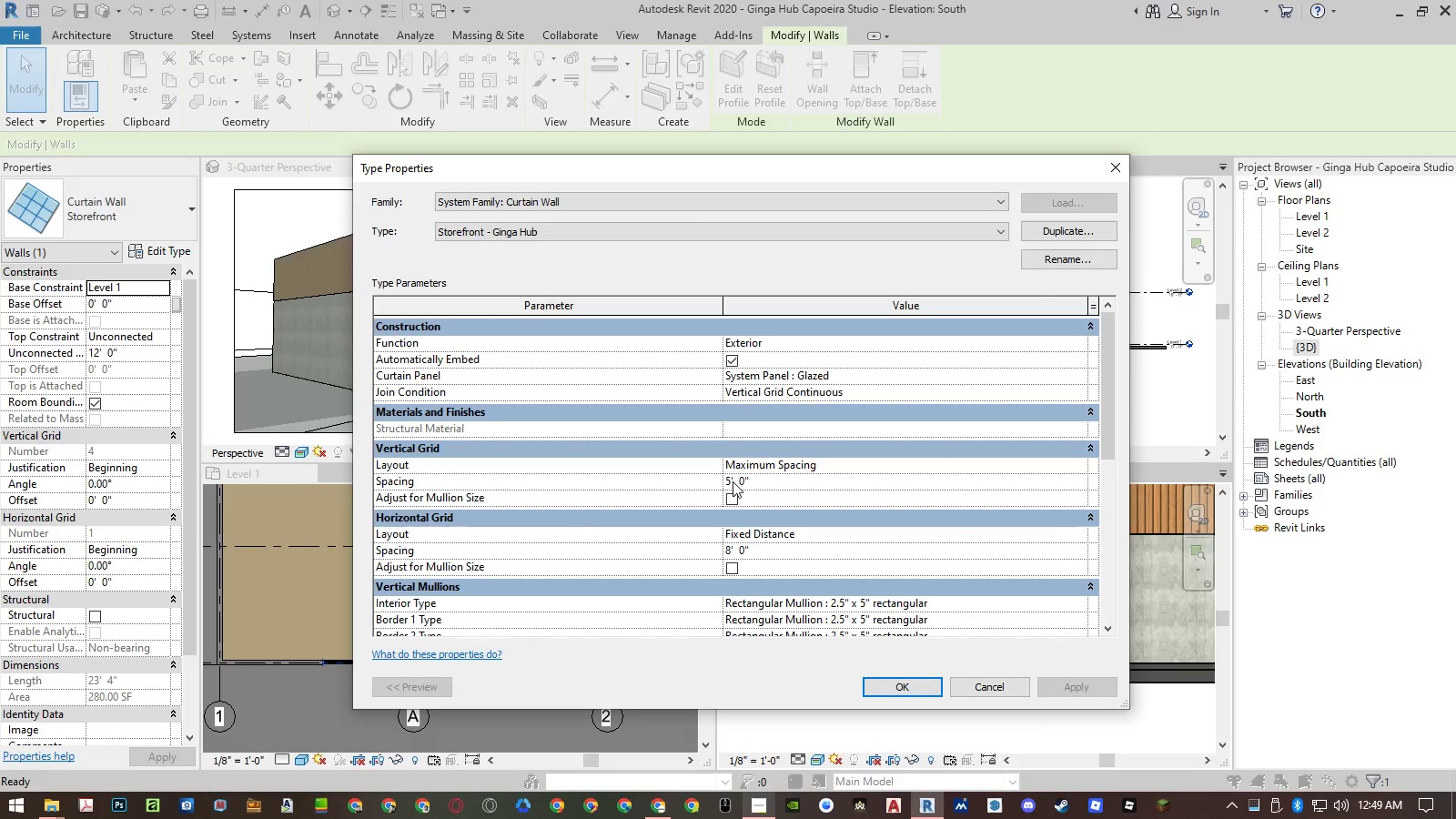 
left_click([733, 481])
 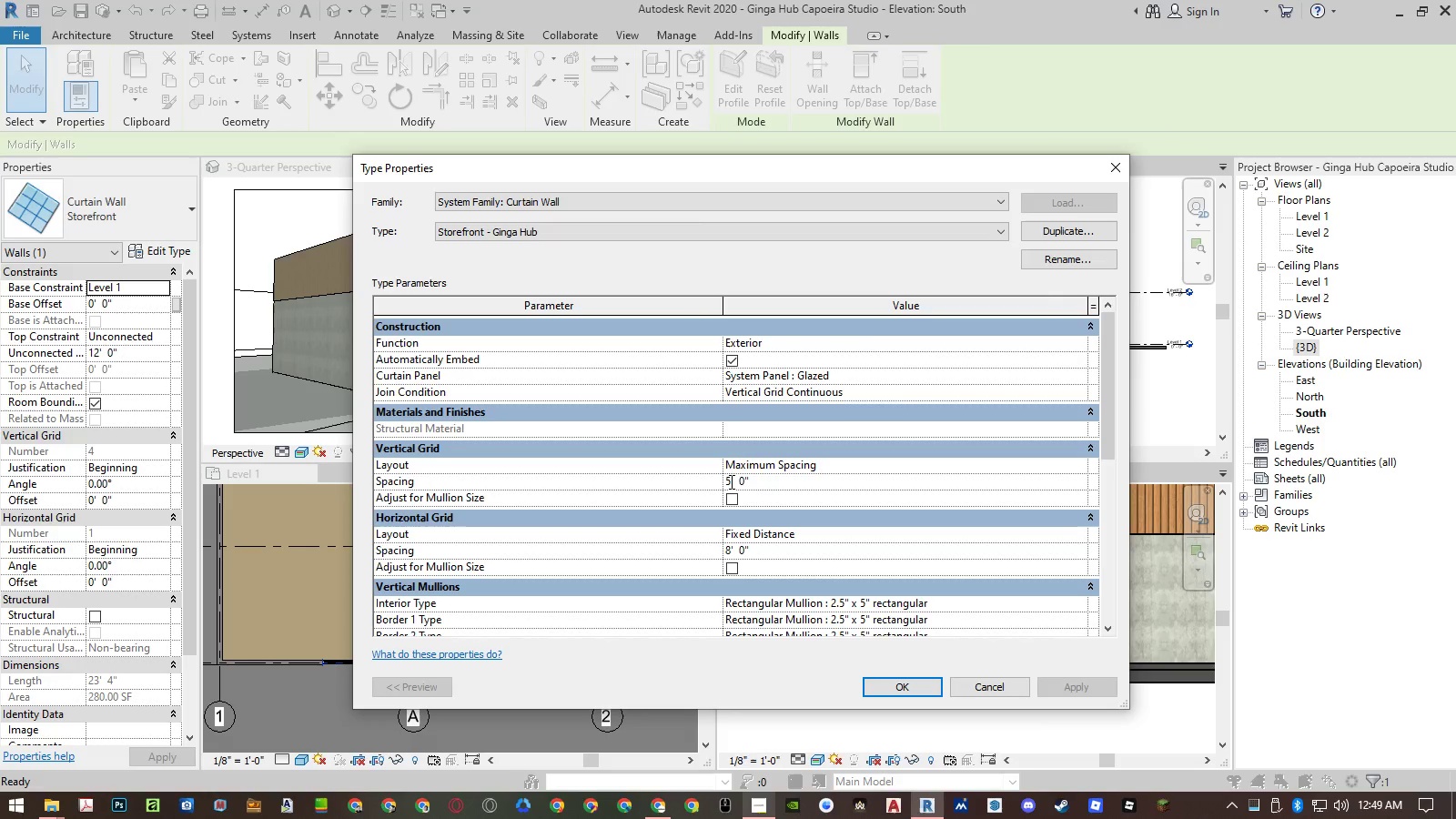 
left_click_drag(start_coordinate=[730, 481], to_coordinate=[722, 482])
 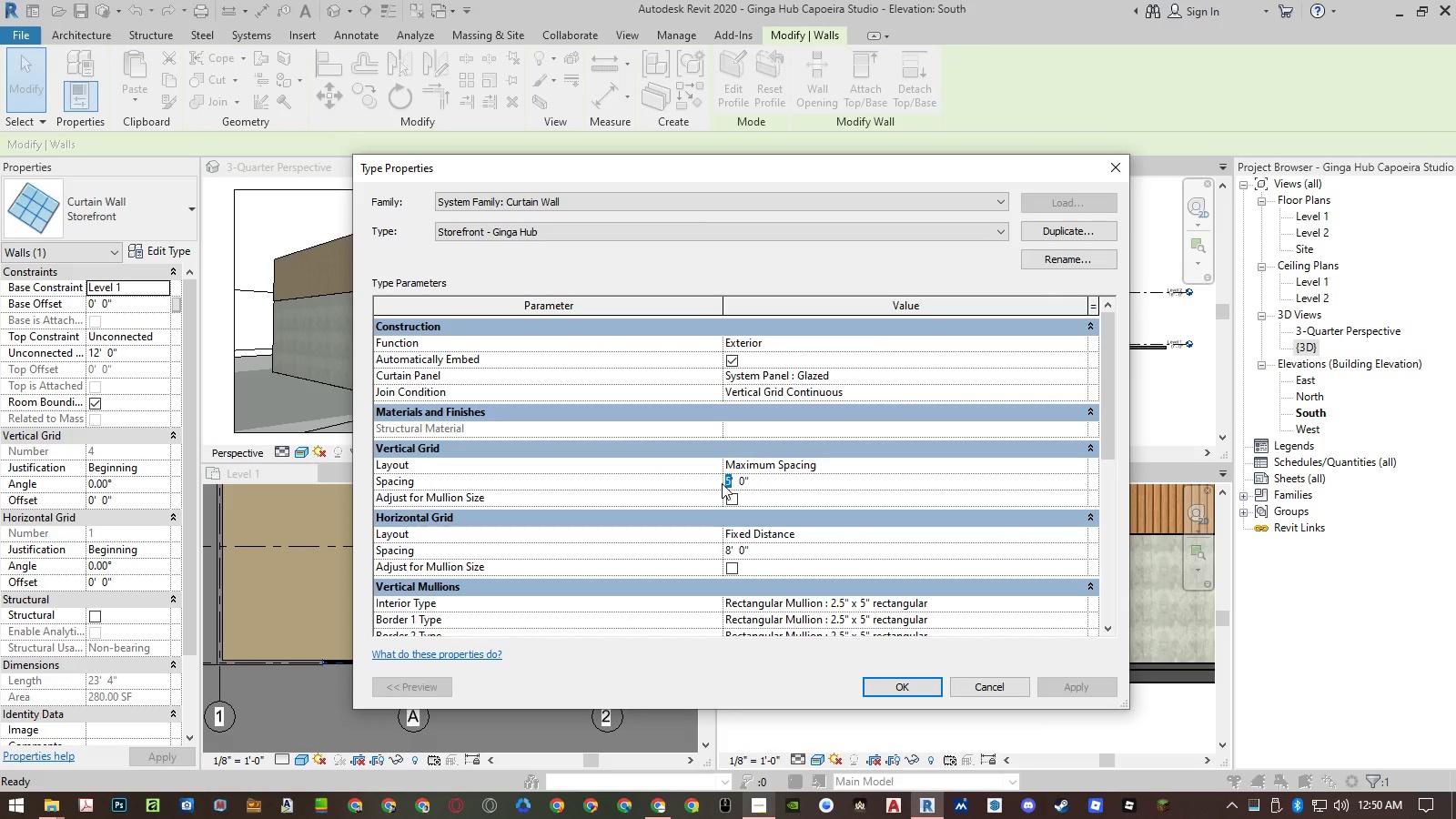 
key(Numpad6)
 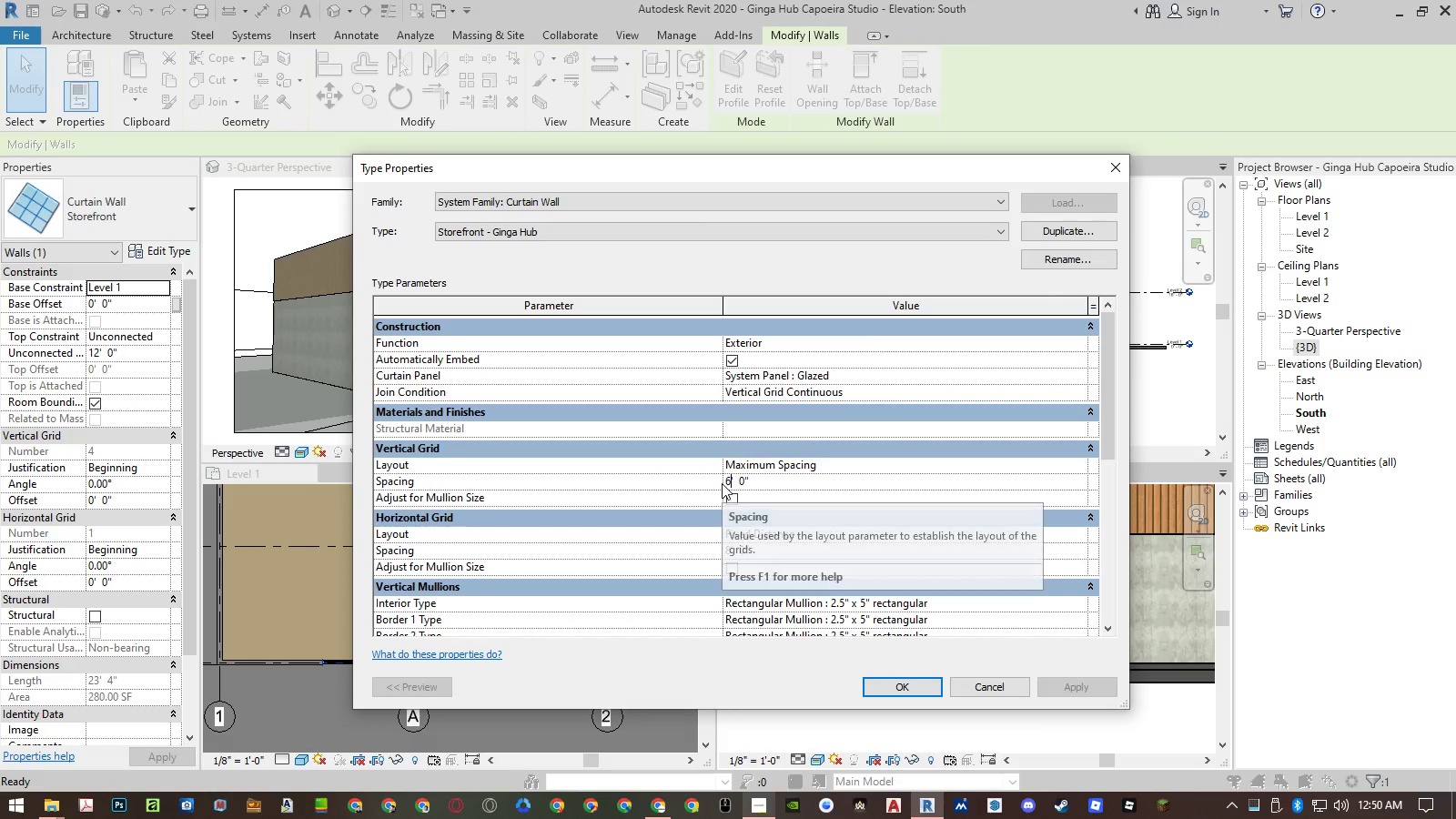 
key(NumpadEnter)
 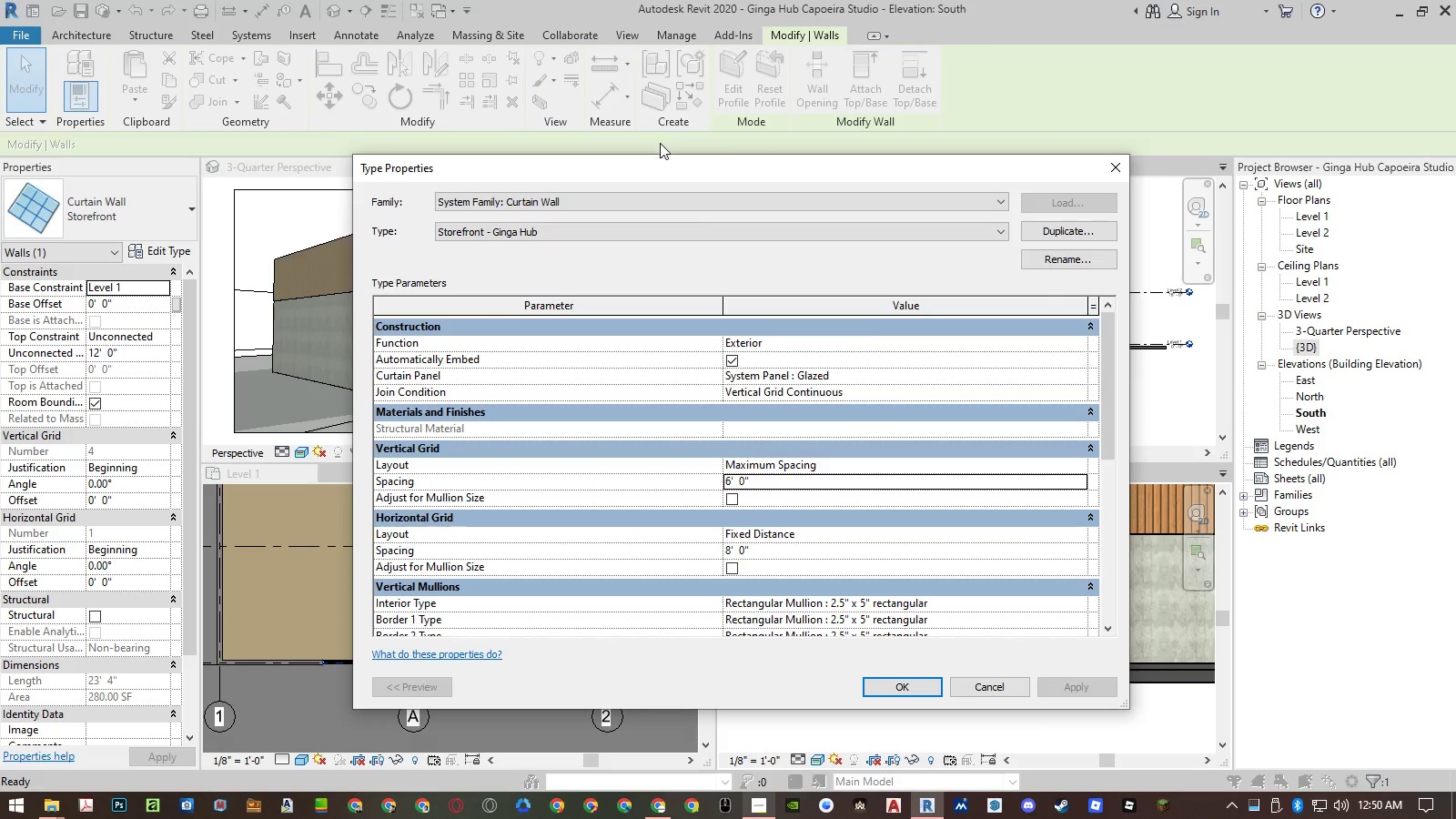 
left_click_drag(start_coordinate=[659, 165], to_coordinate=[302, 160])
 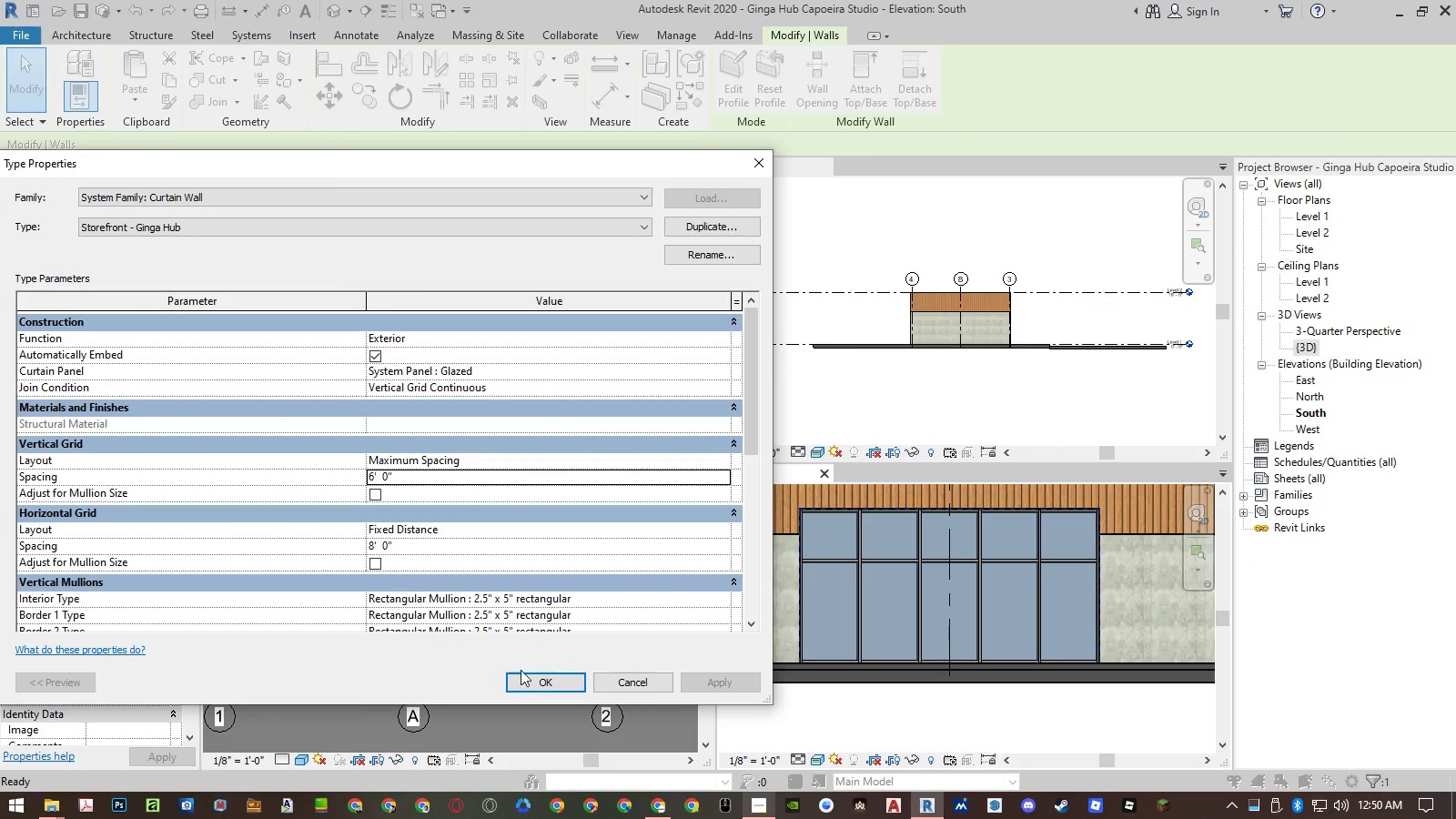 
left_click([539, 683])
 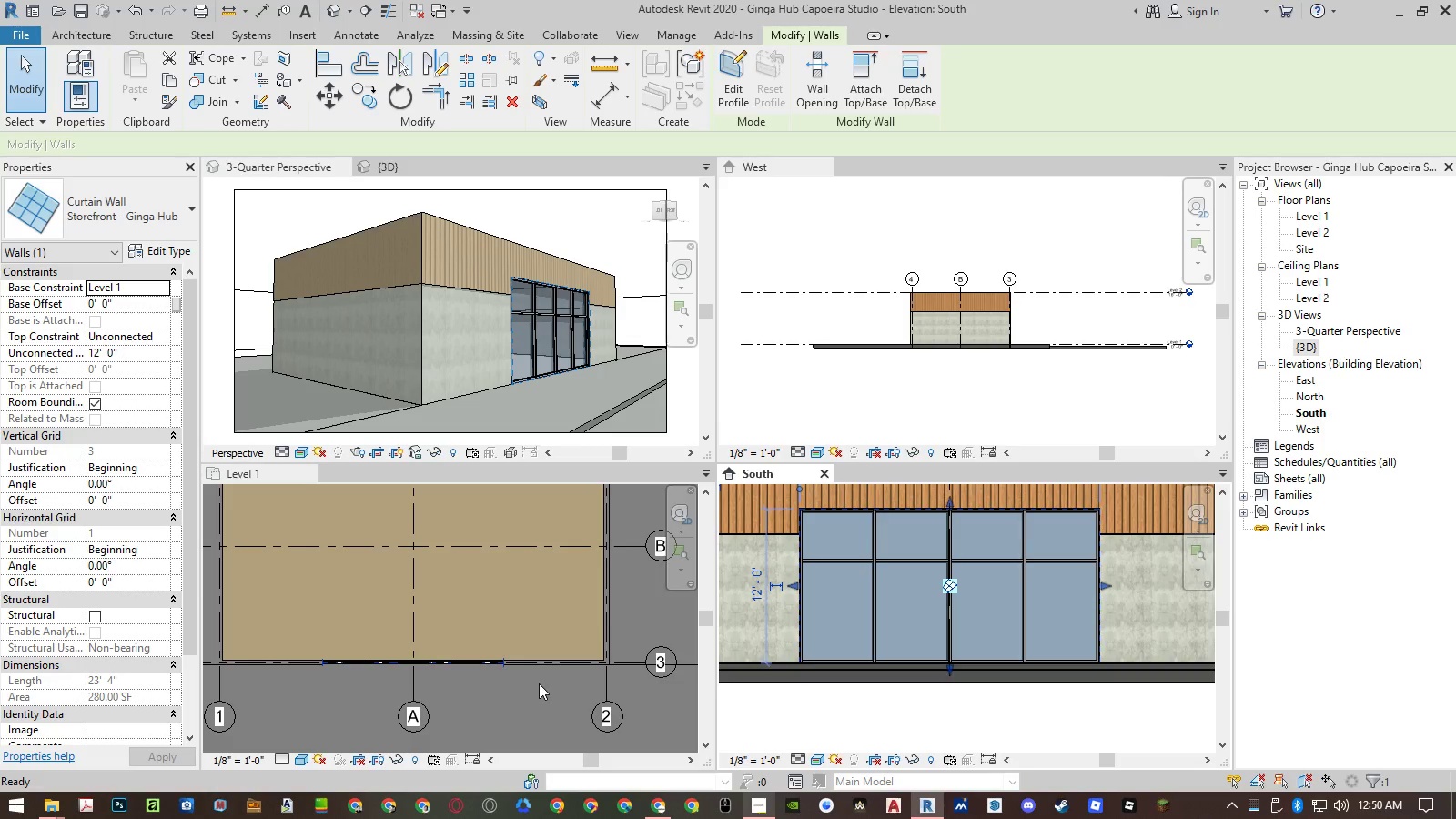 
wait(24.34)
 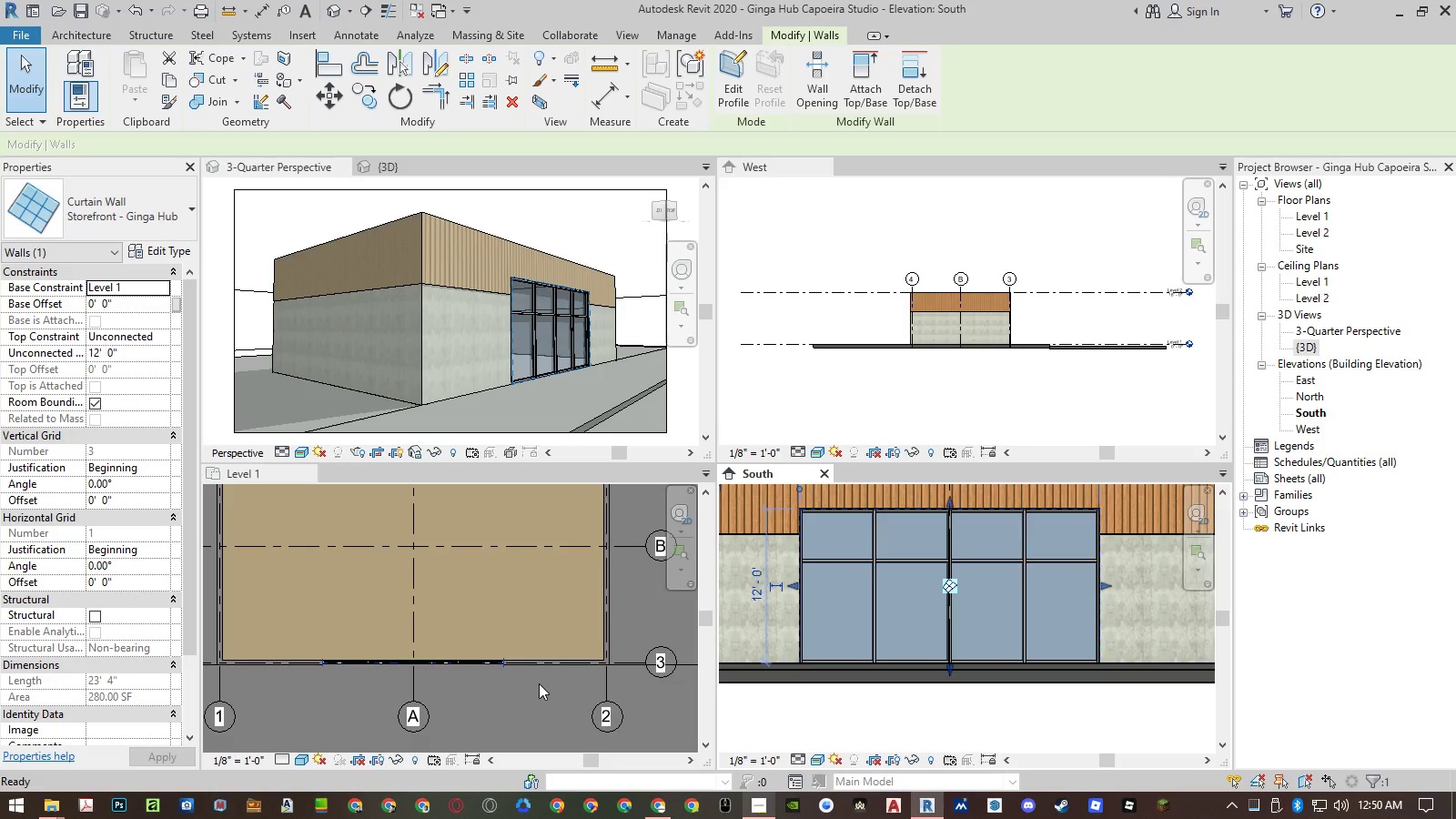 
left_click([553, 693])
 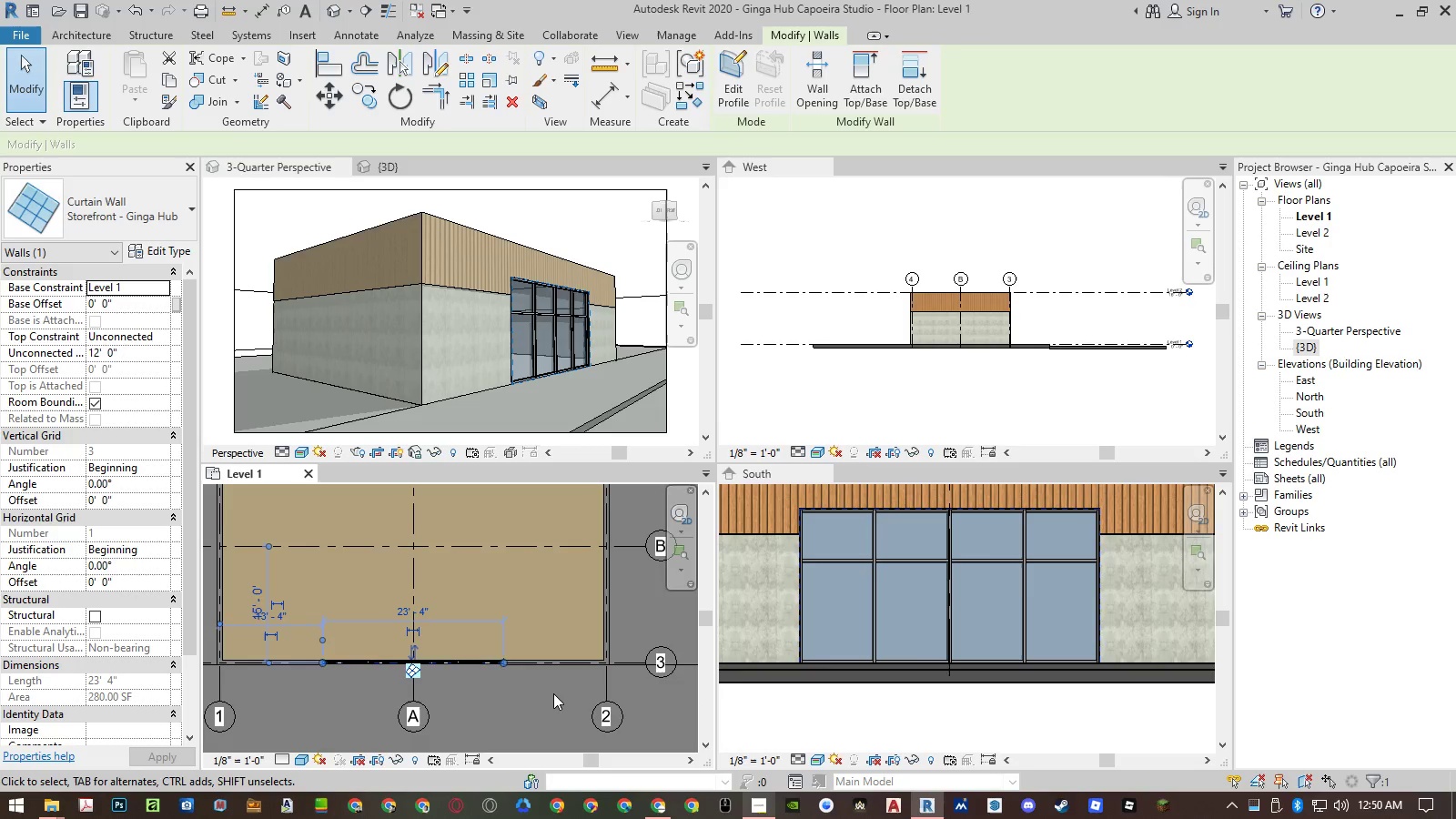 
key(Meta+MetaLeft)
 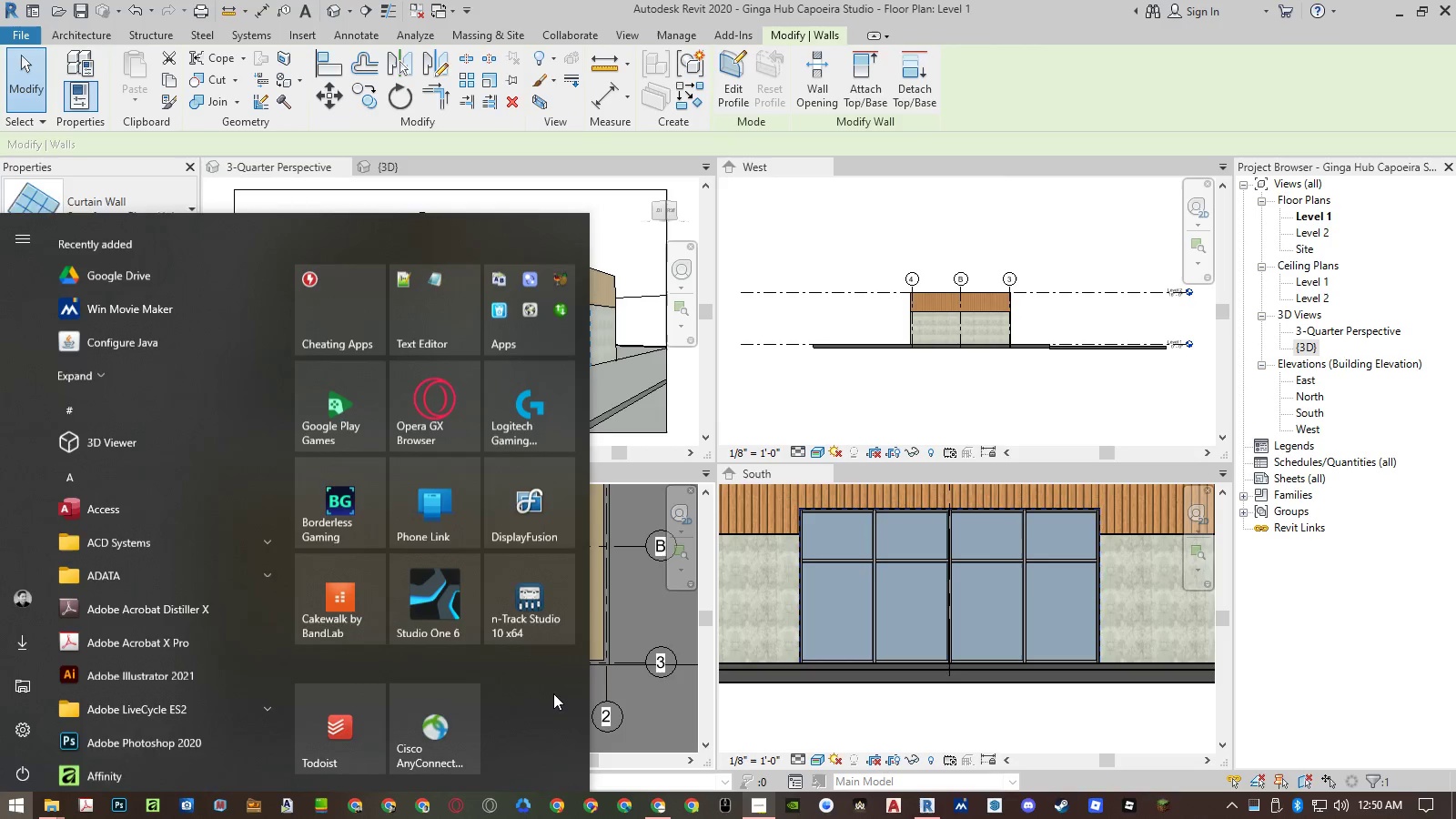 
type(cal)
 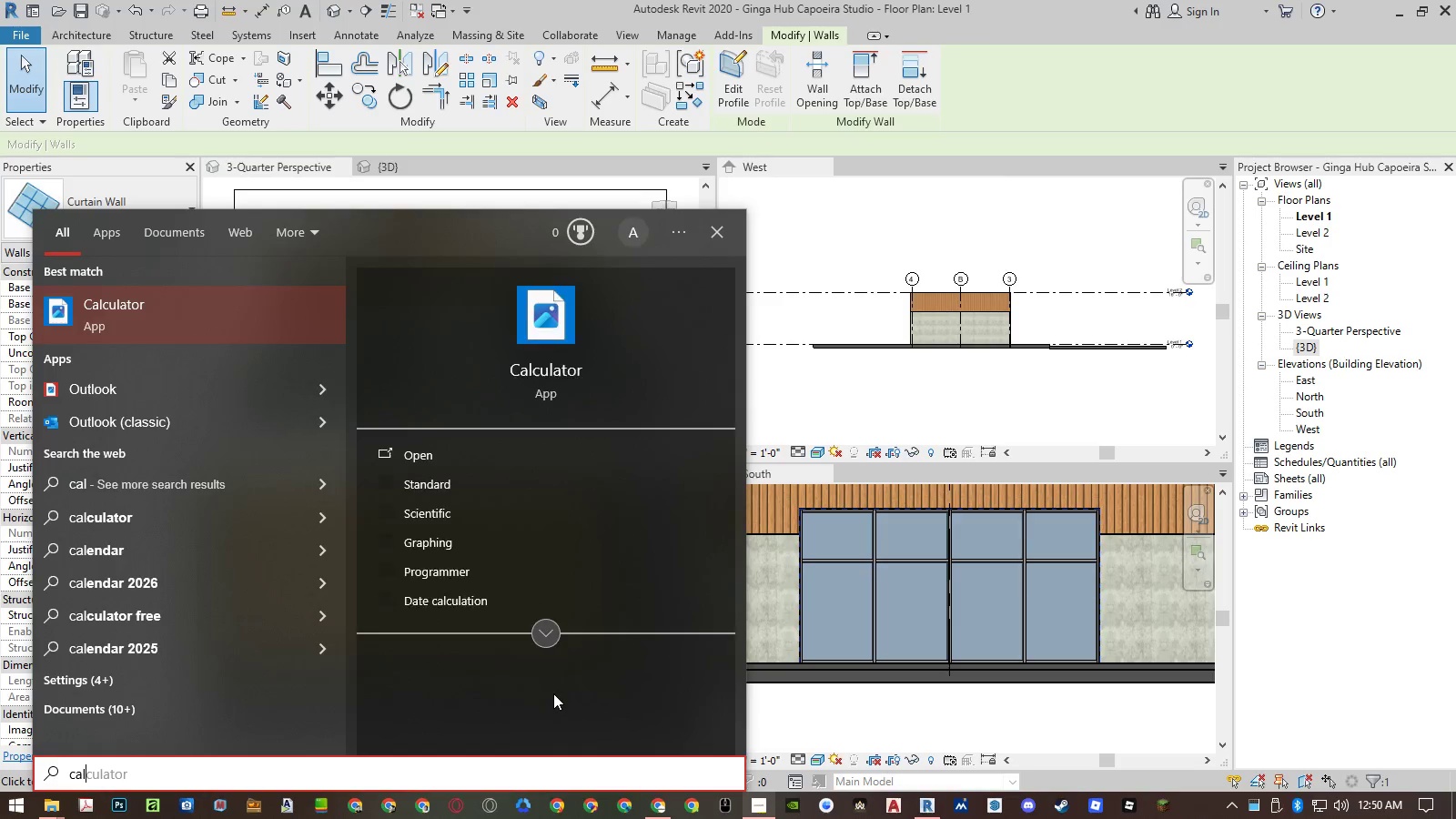 
key(Enter)
 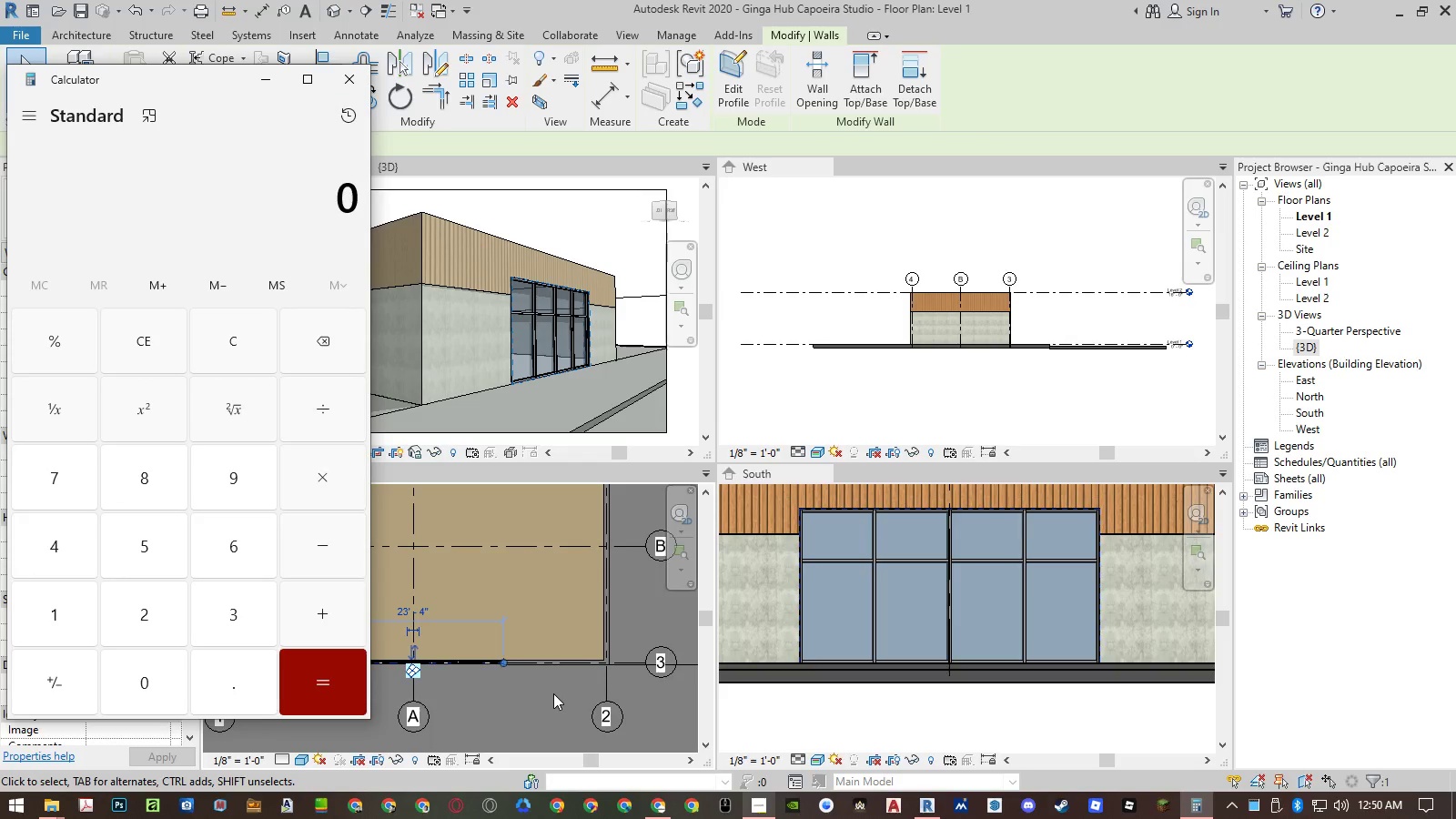 
key(Numpad9)
 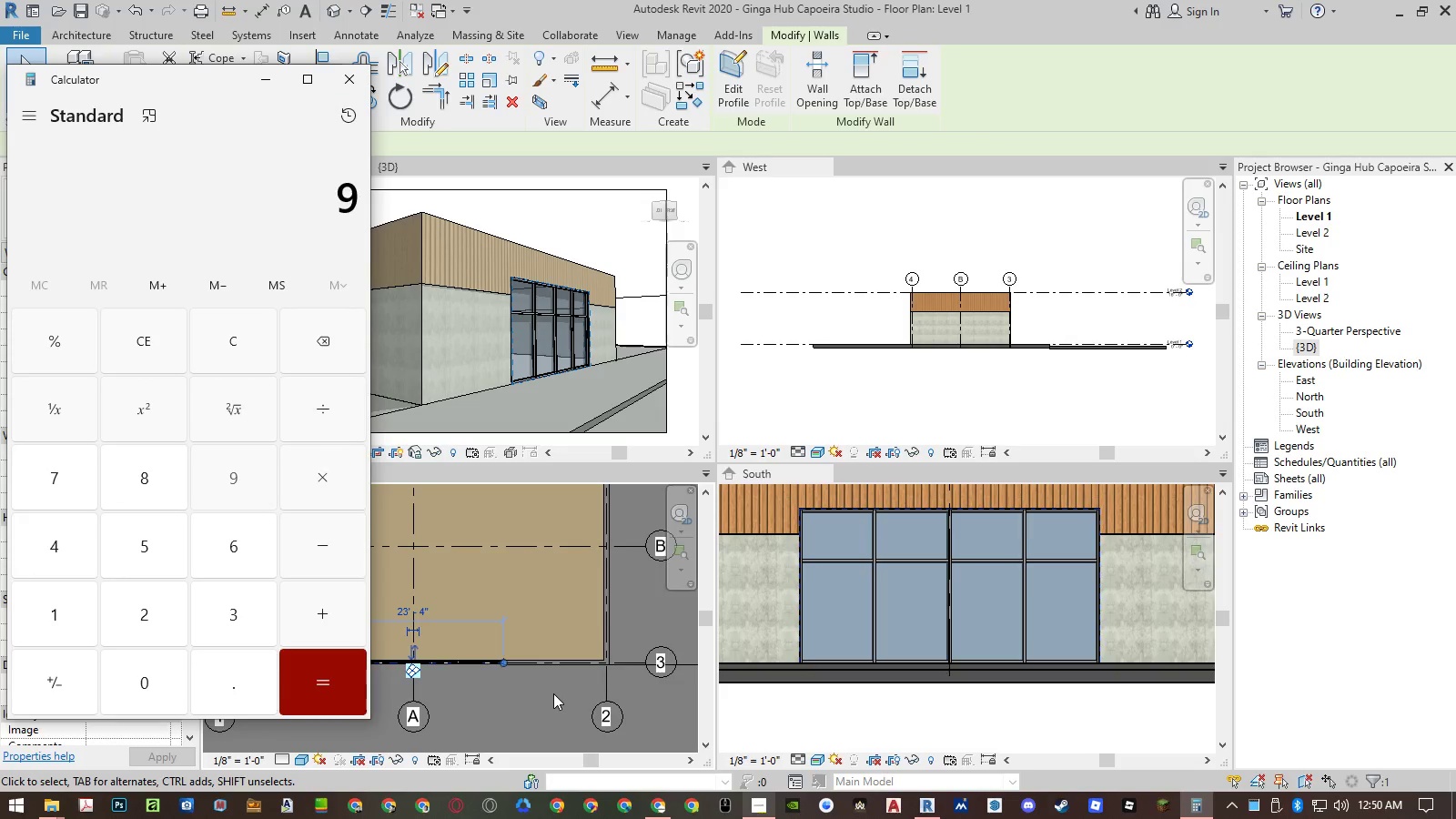 
key(Numpad0)
 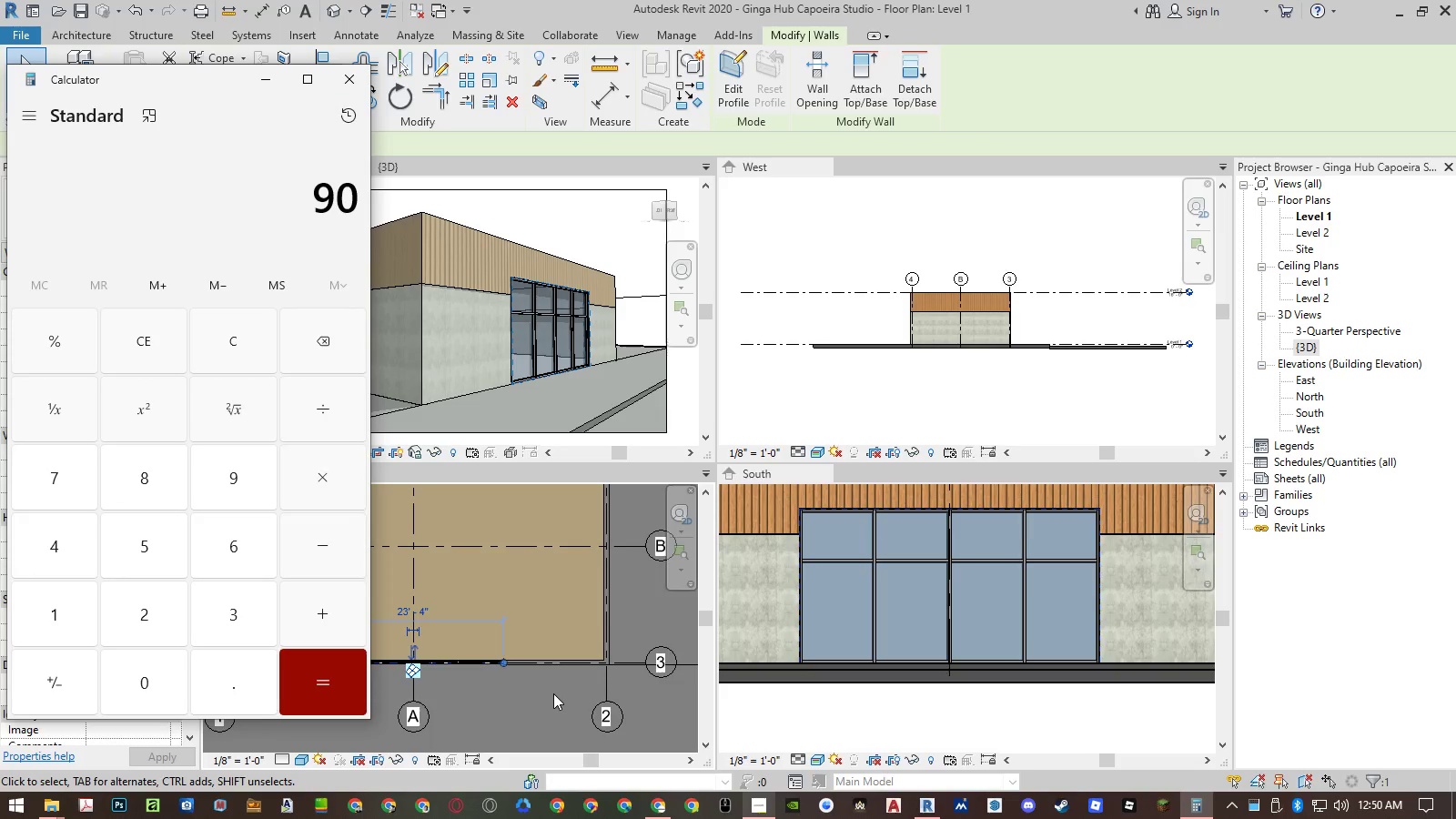 
key(NumpadDivide)
 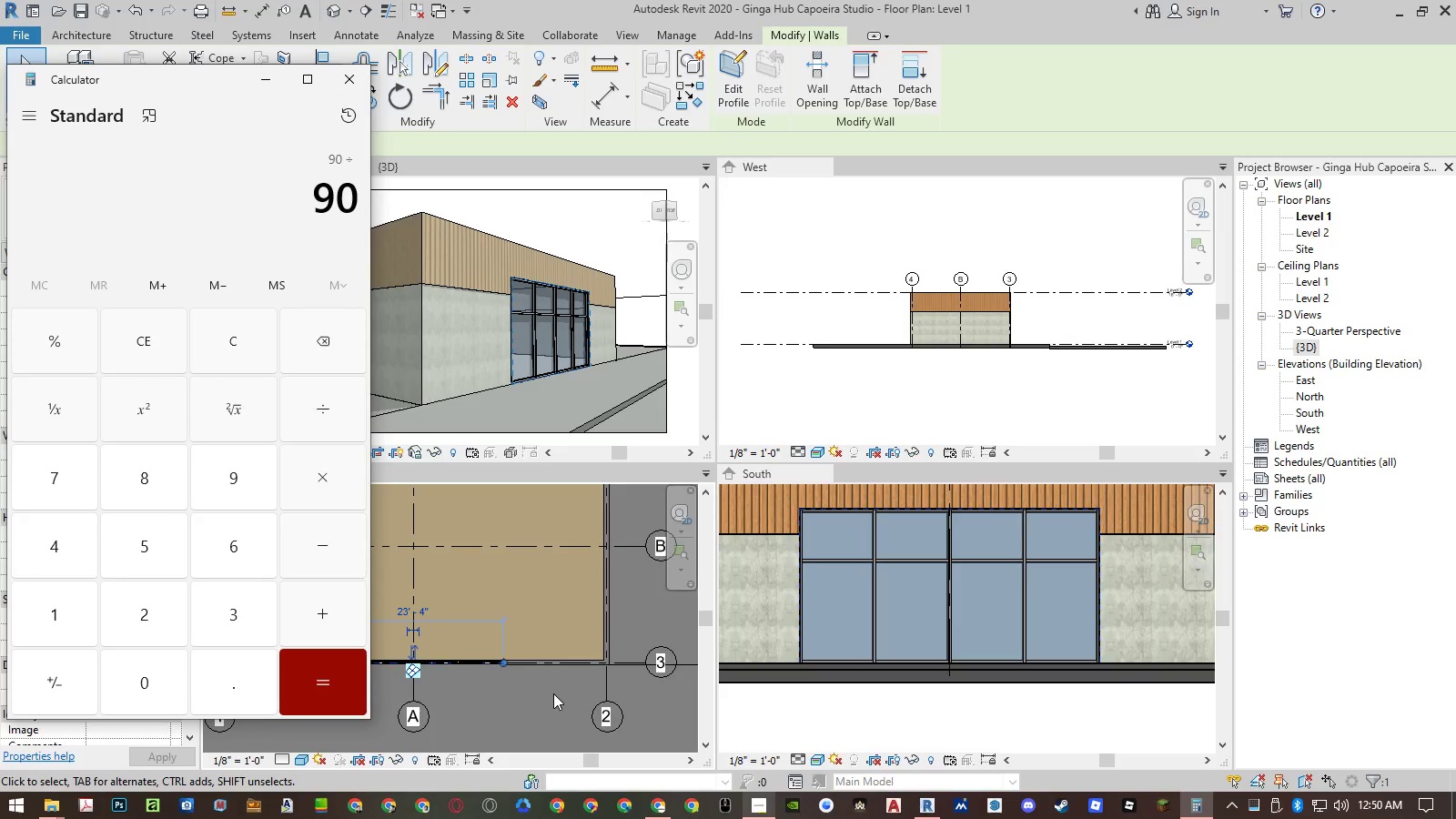 
wait(5.55)
 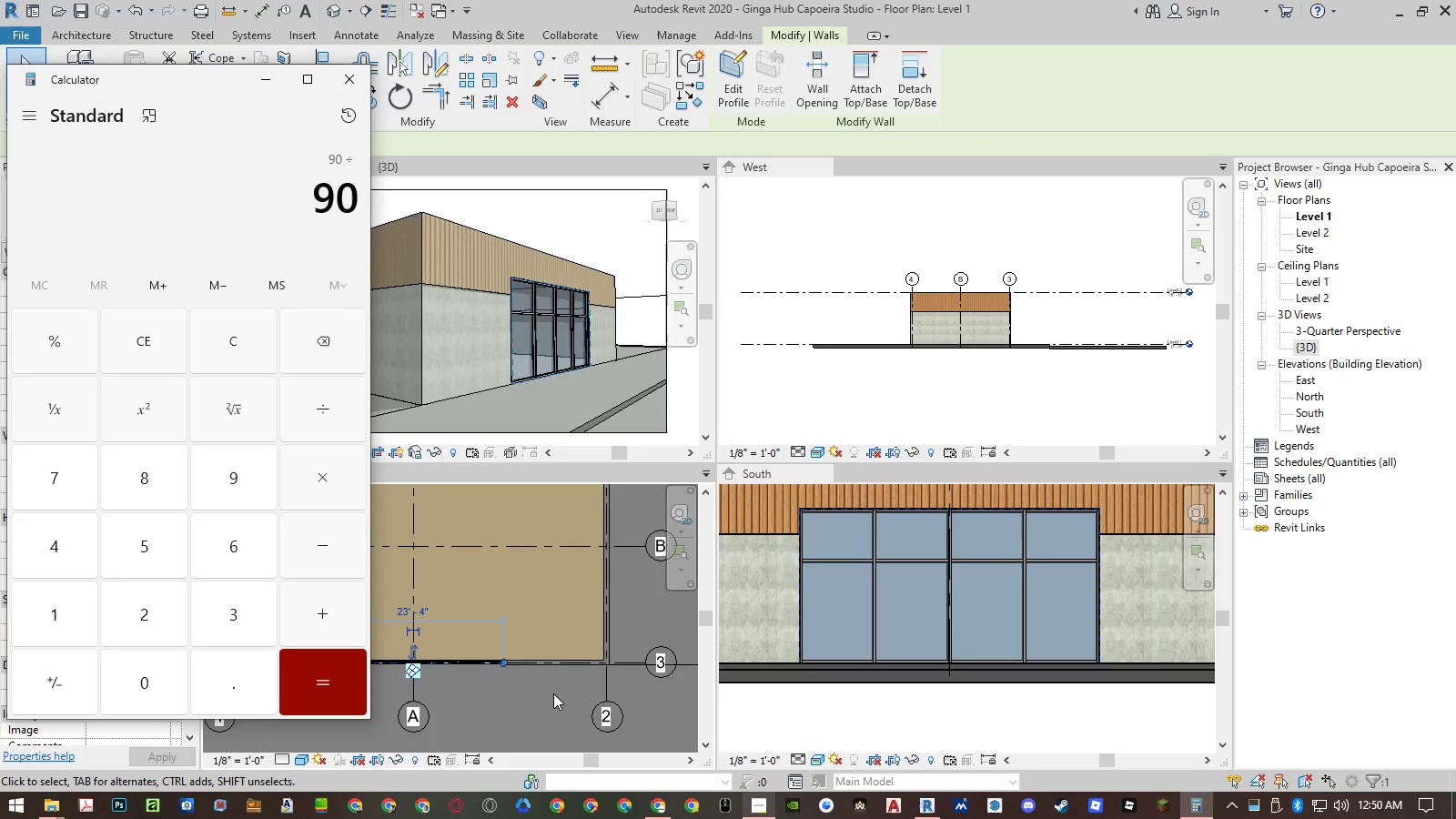 
key(Numpad3)
 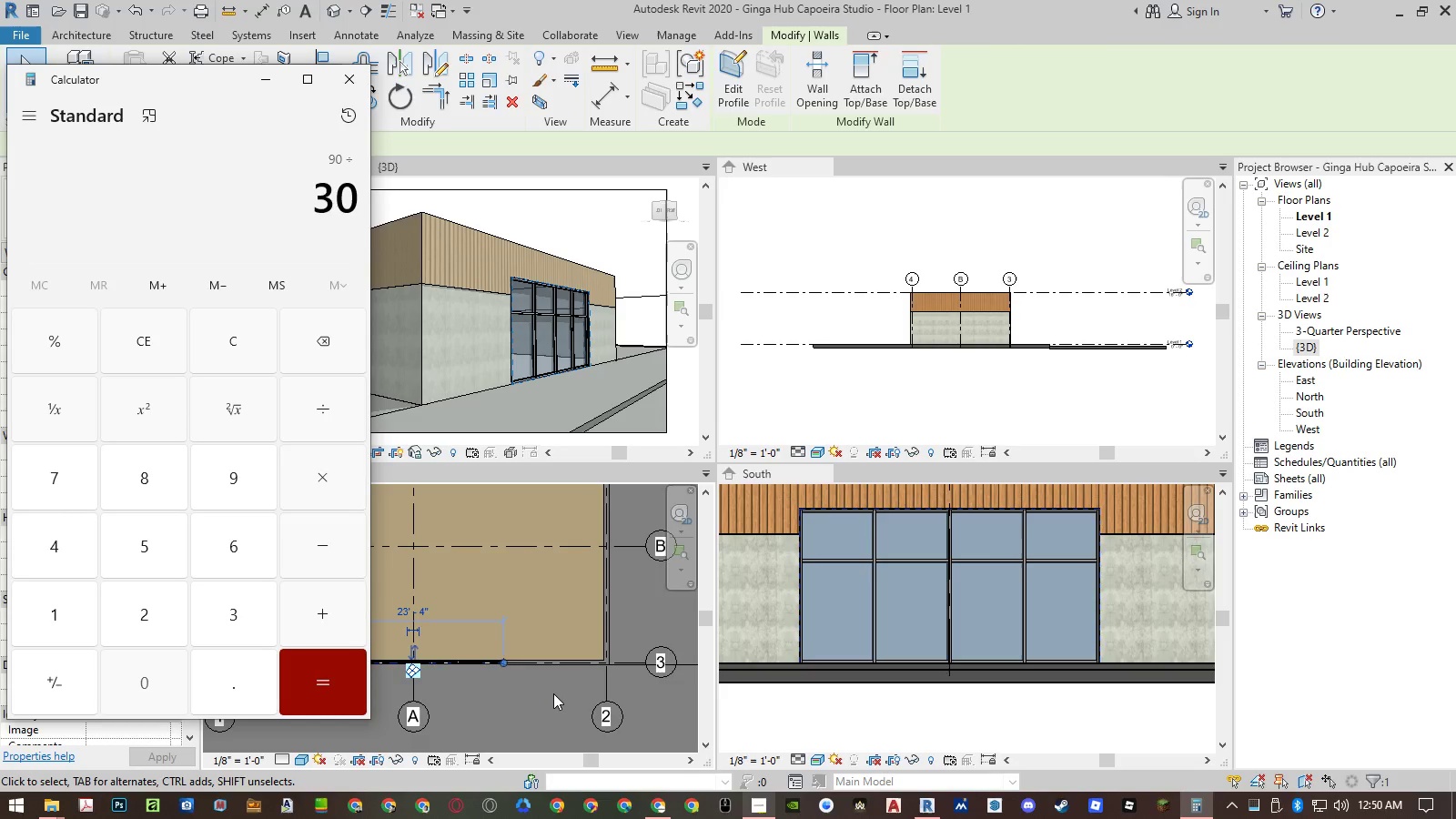 
key(Numpad0)
 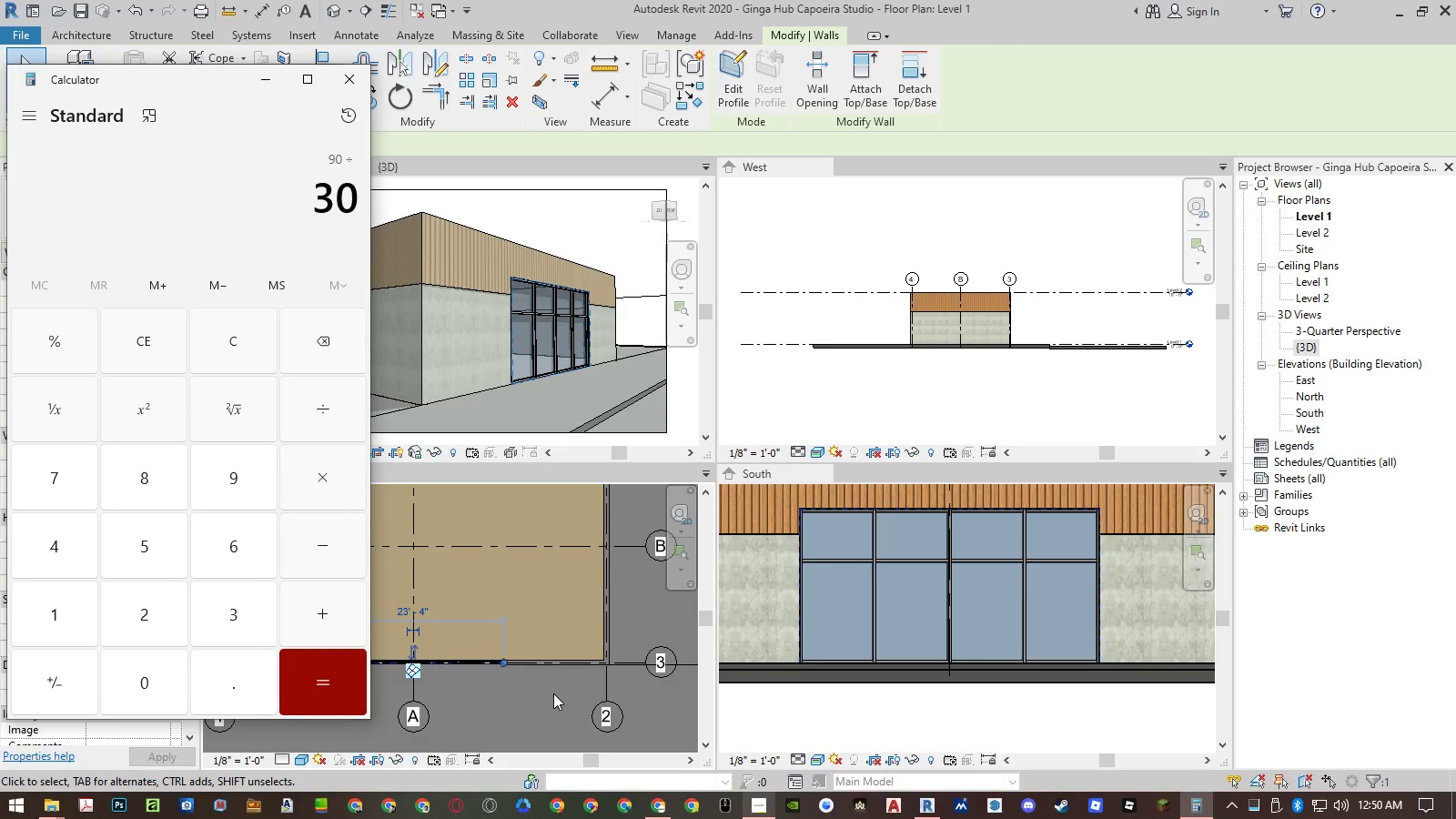 
key(NumpadEnter)
 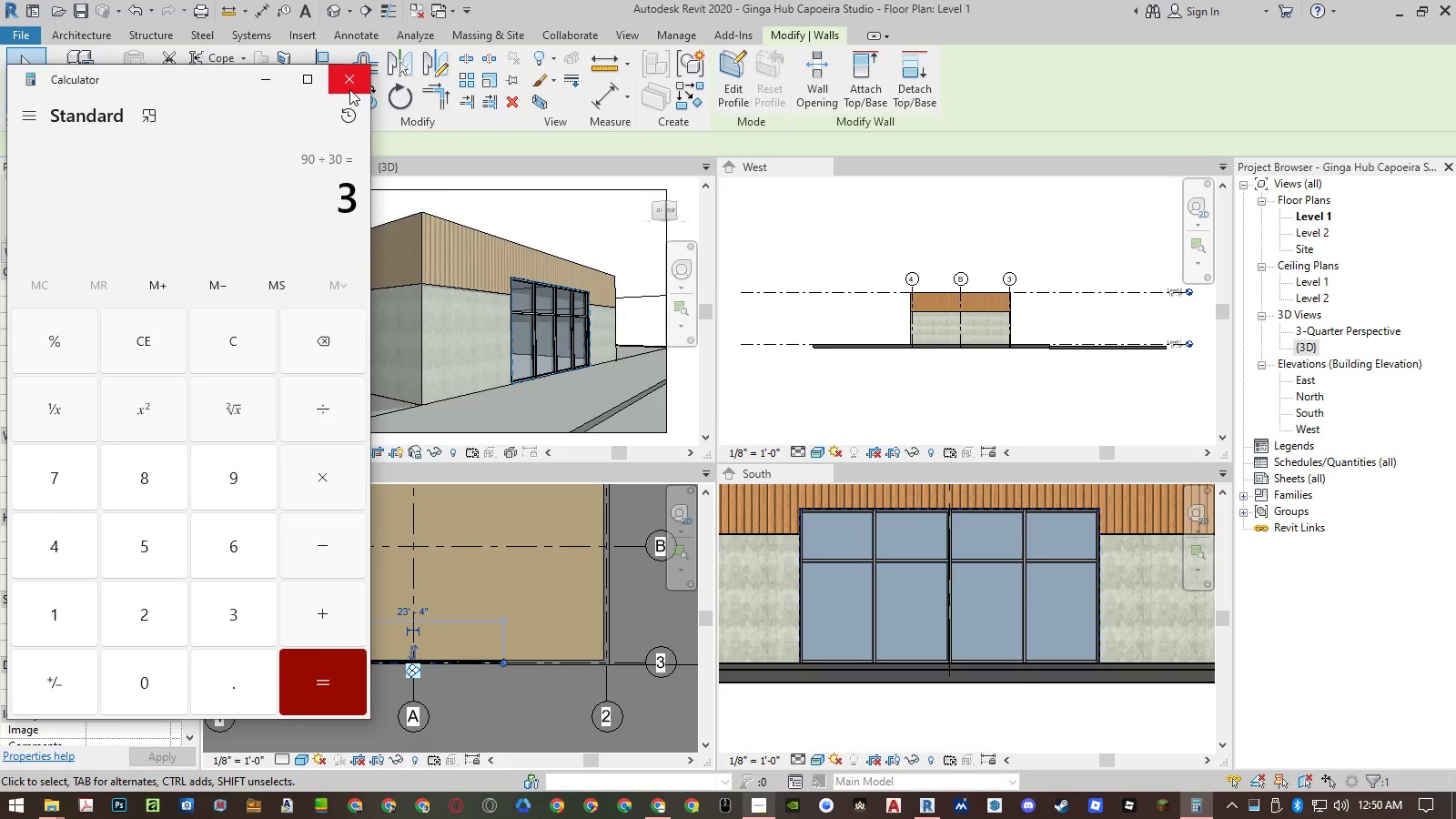 
wait(6.2)
 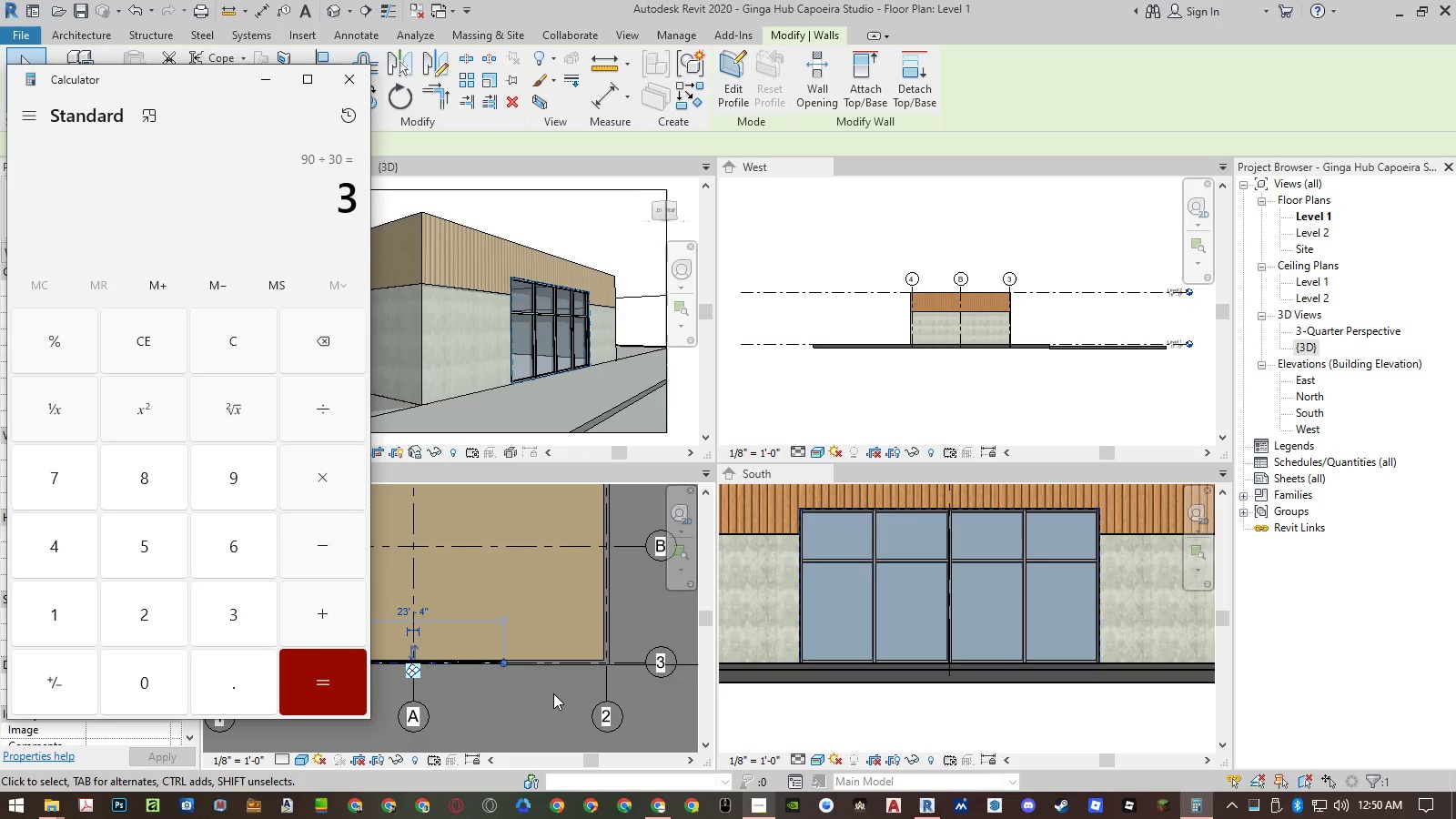 
left_click([257, 191])
 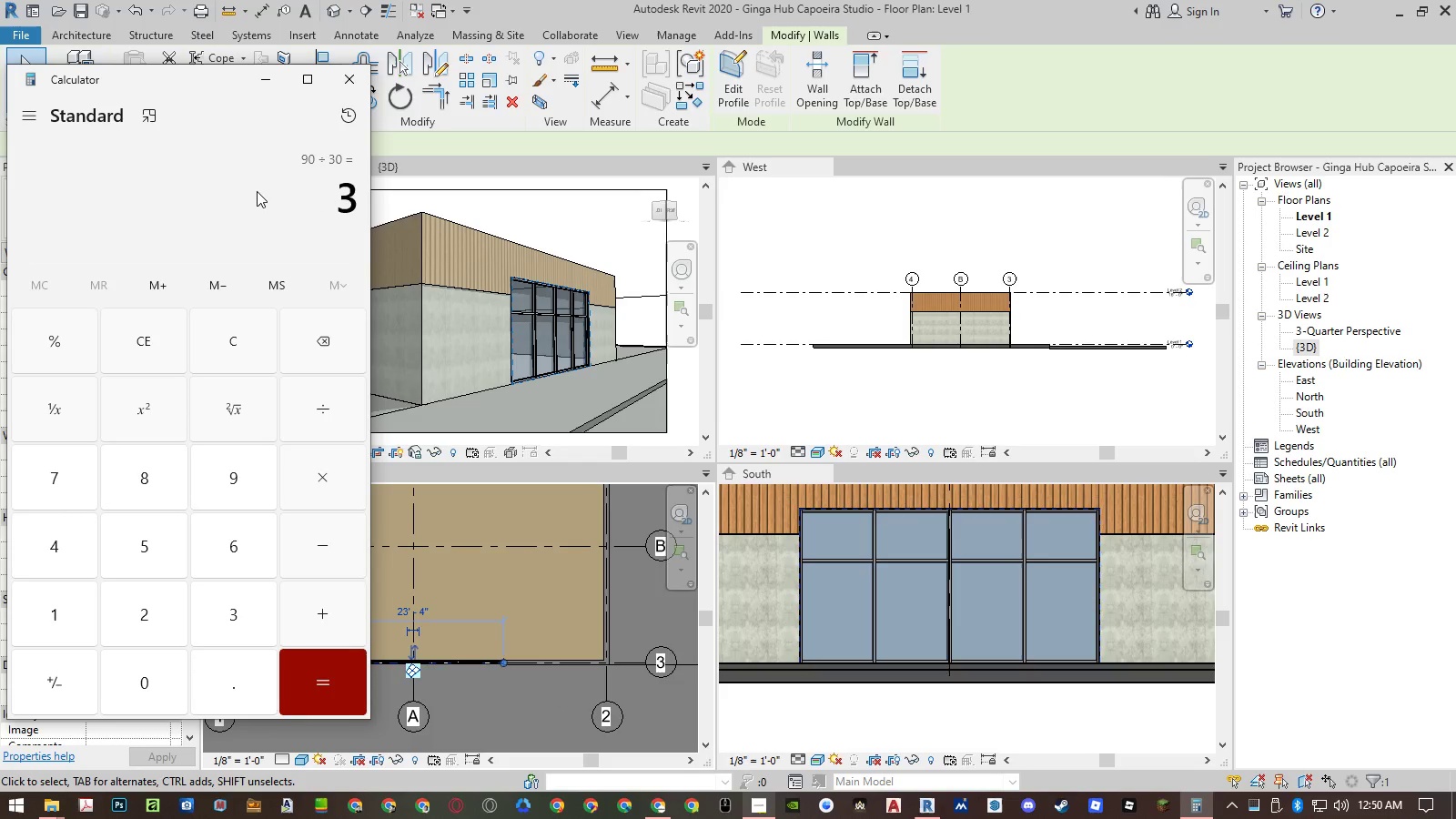 
key(Numpad8)
 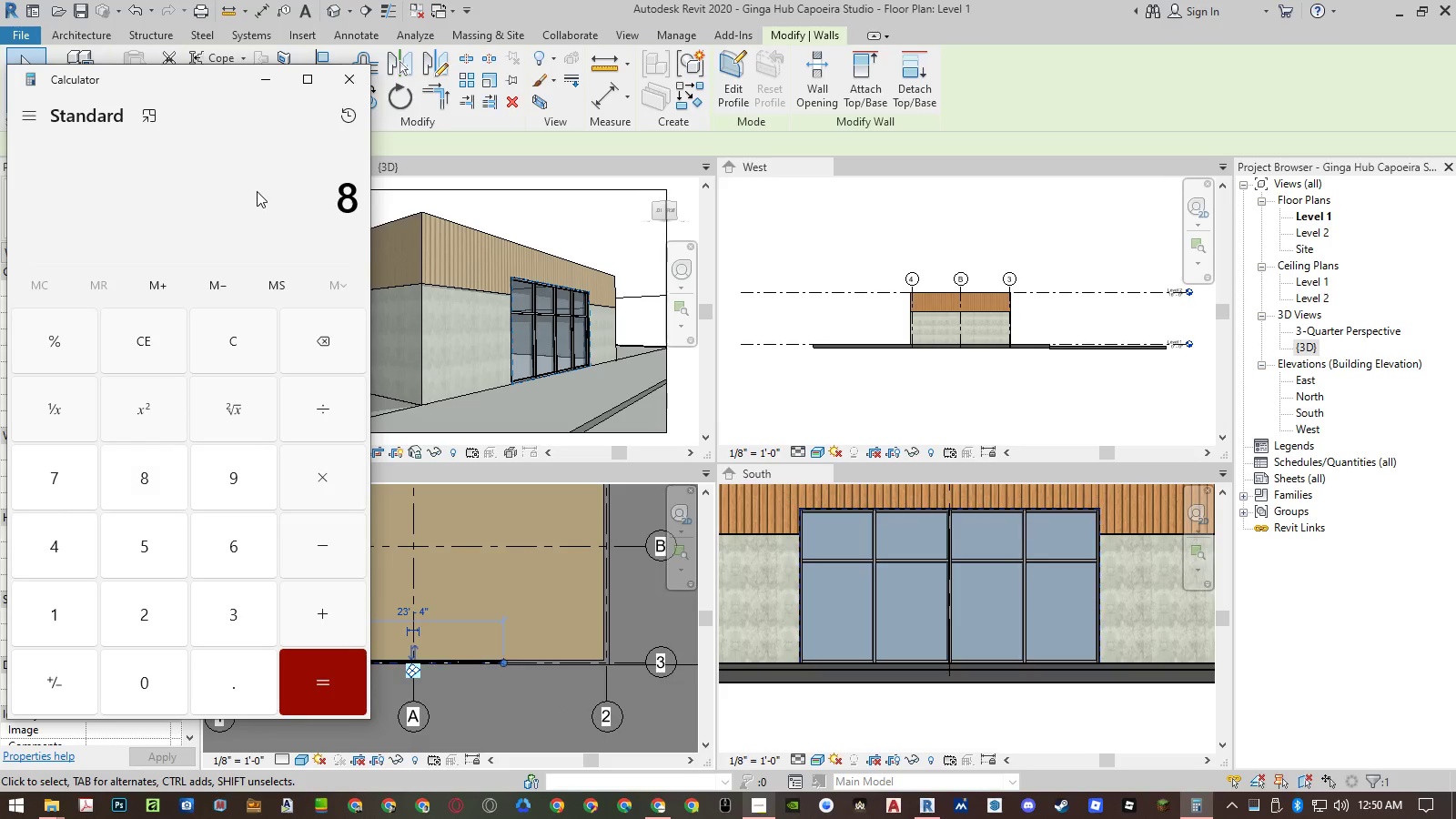 
key(NumpadMultiply)
 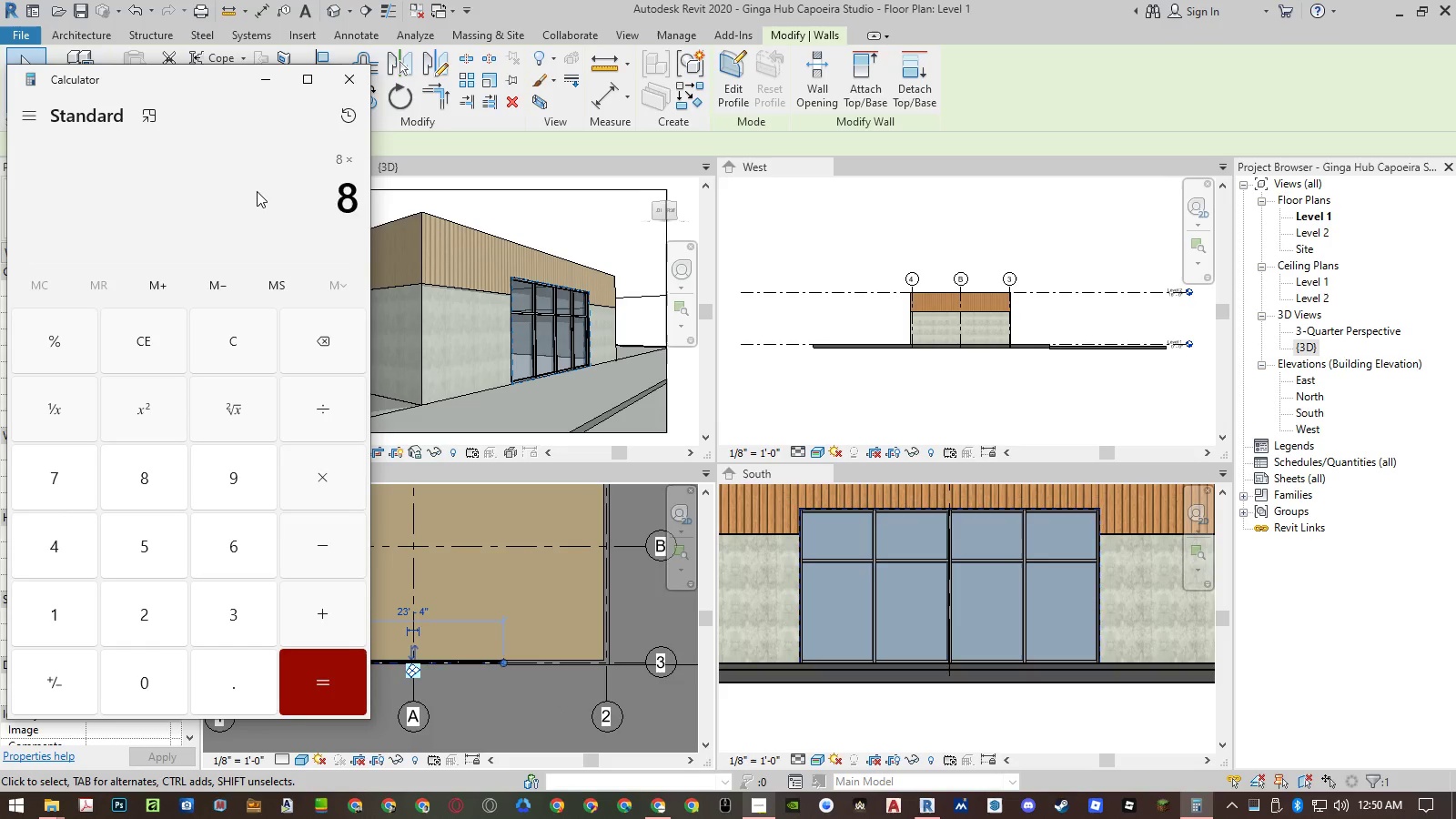 
key(Numpad3)
 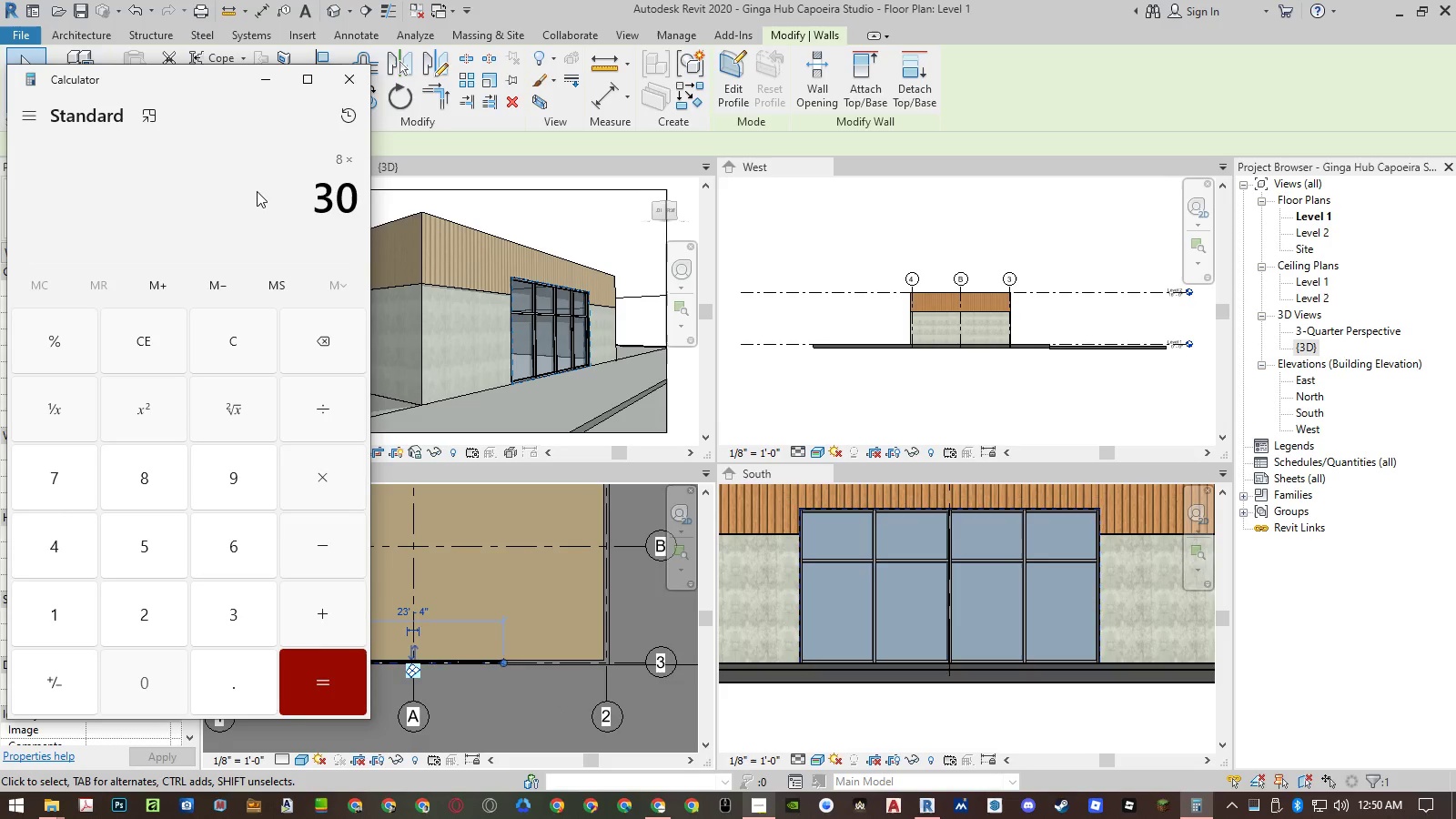 
key(Numpad0)
 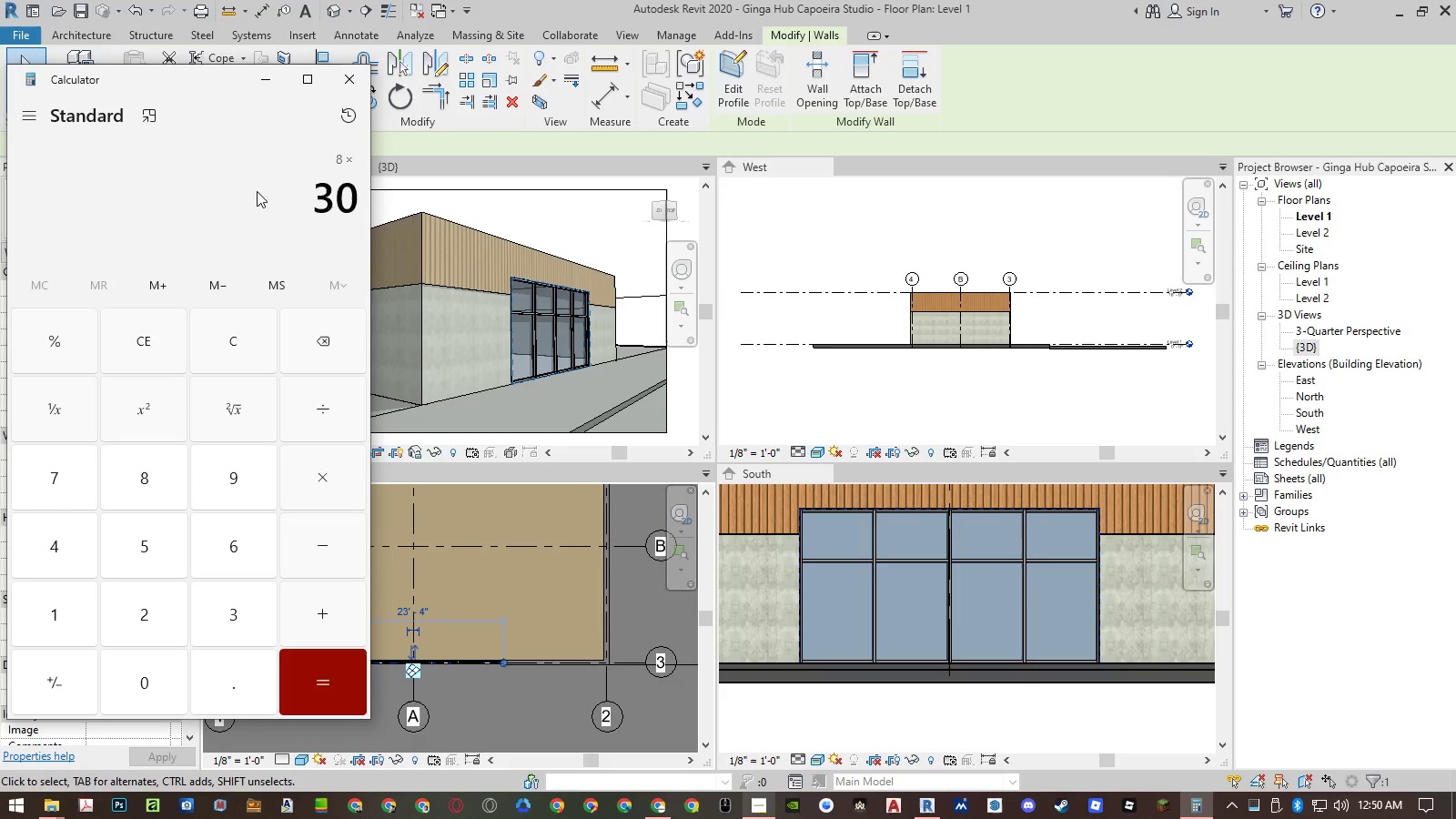 
key(NumpadEnter)
 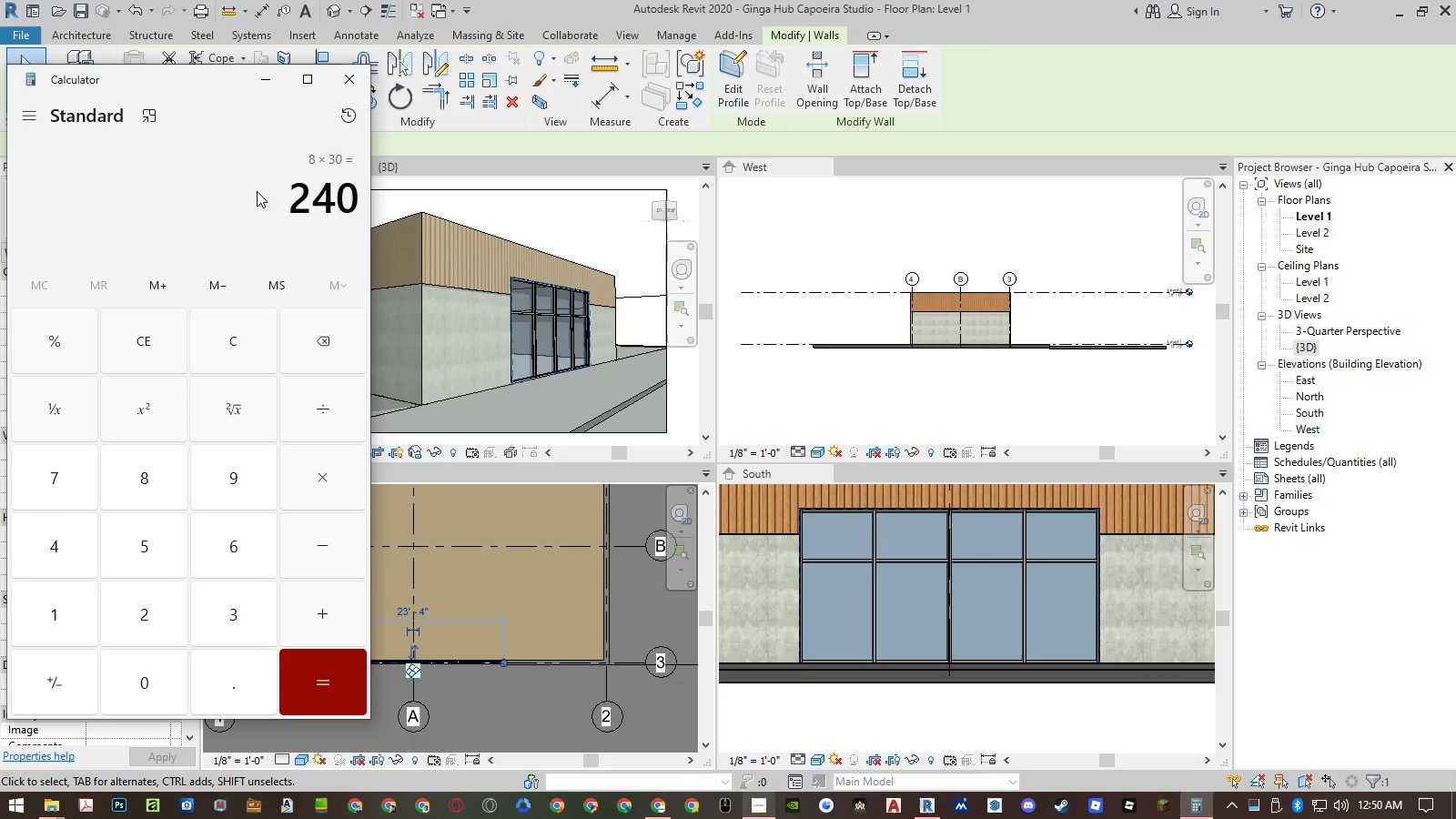 
wait(8.58)
 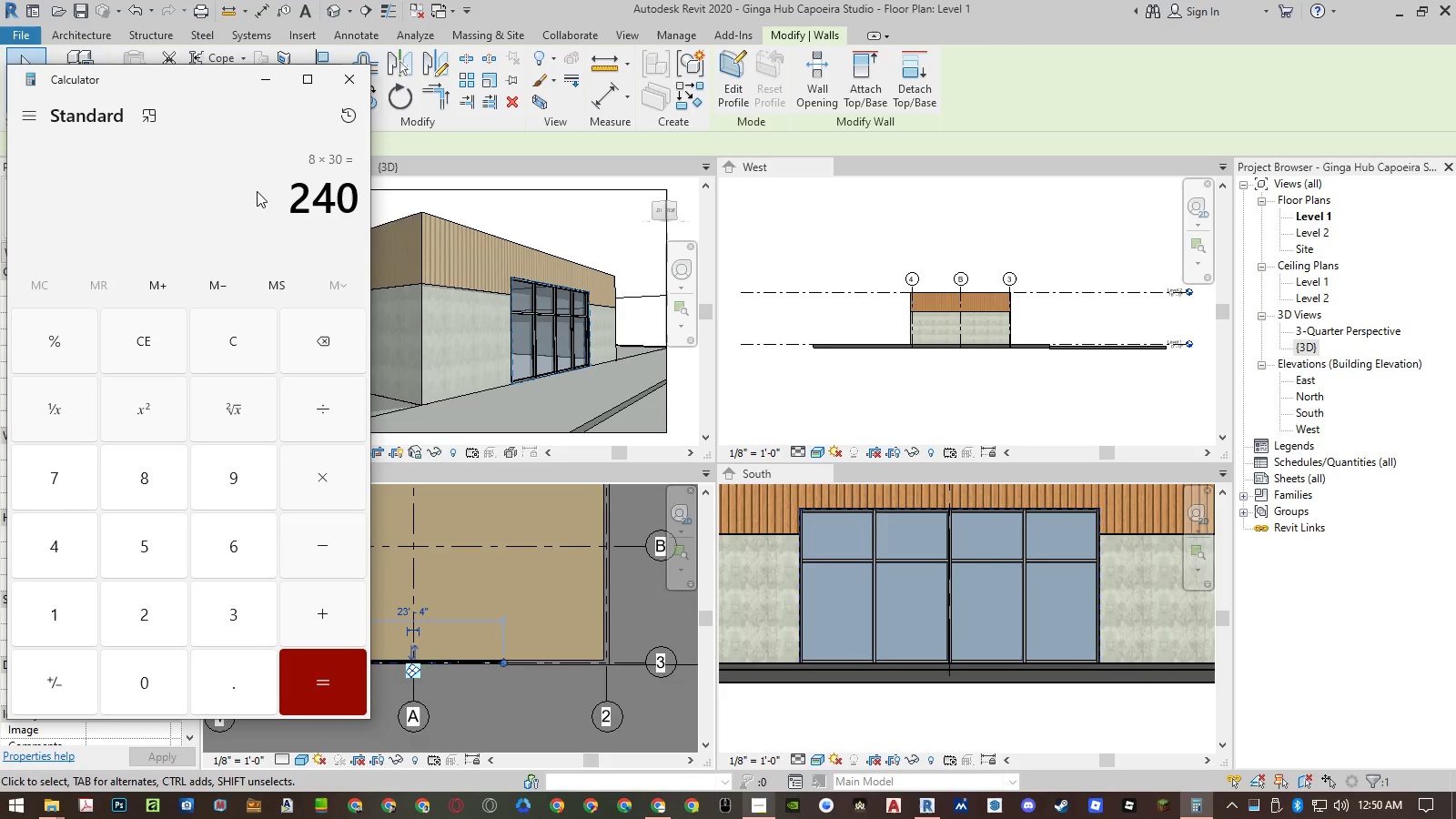 
left_click([573, 358])
 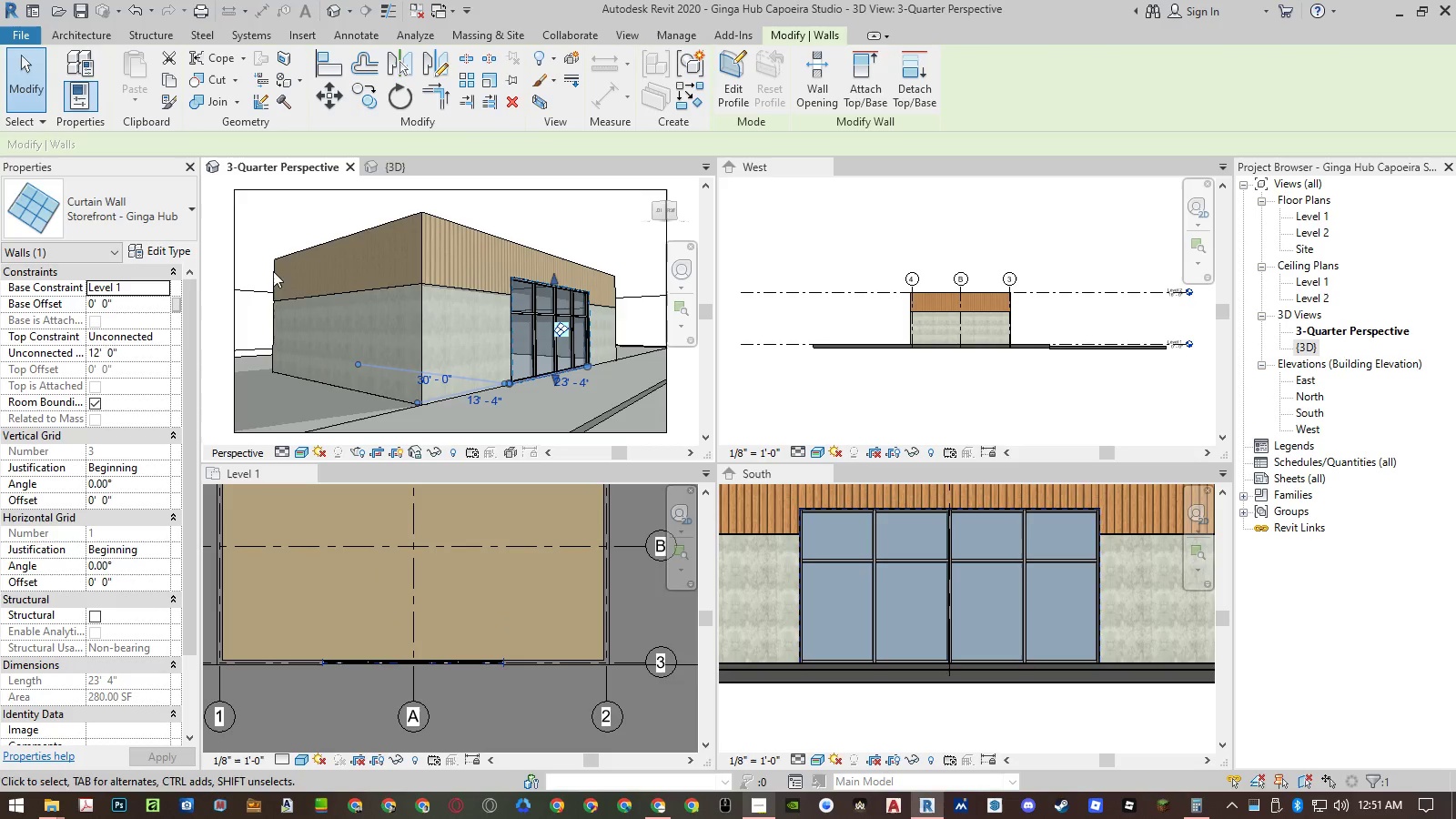 
left_click_drag(start_coordinate=[572, 232], to_coordinate=[541, 348])
 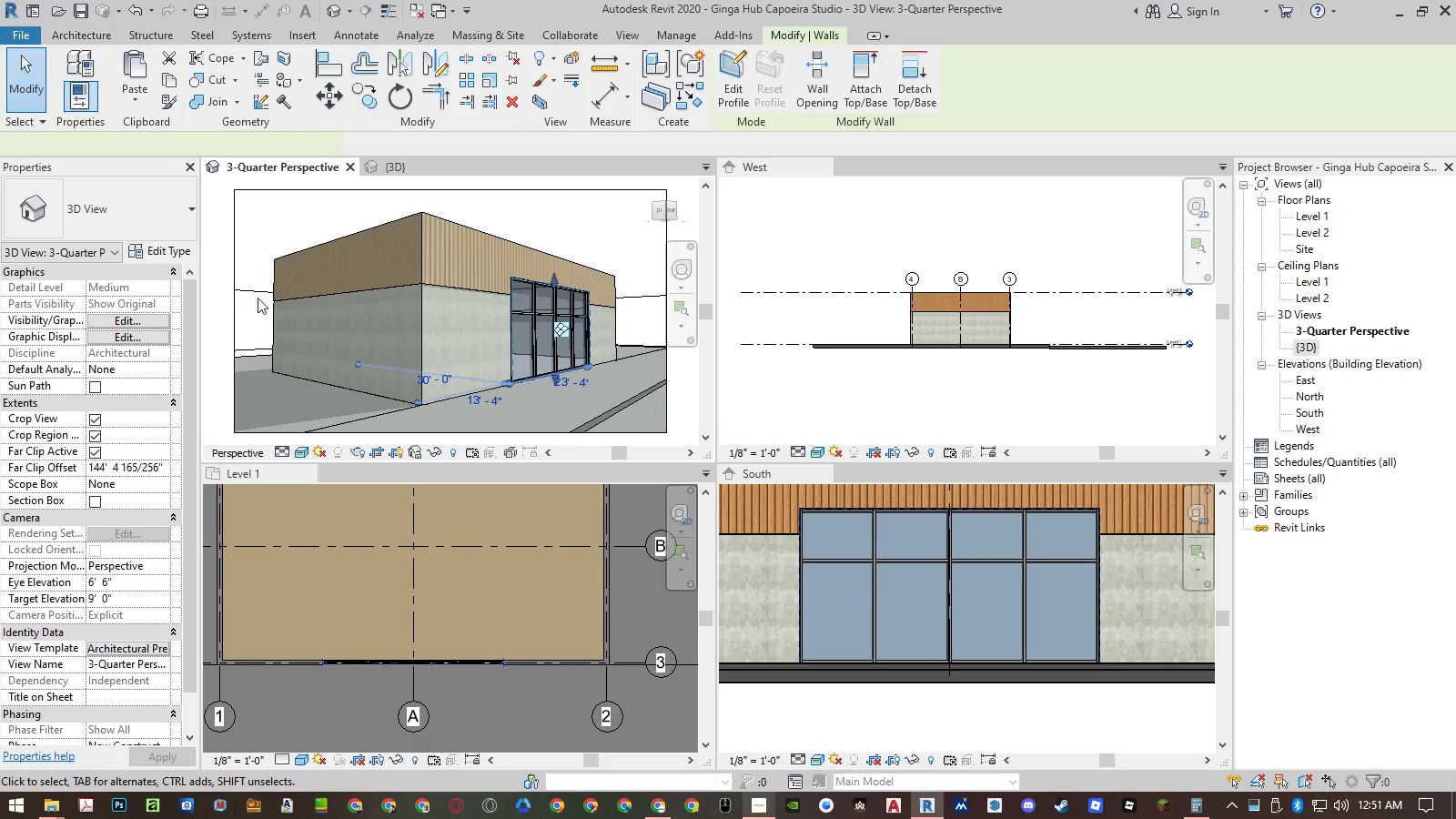 
left_click([541, 348])
 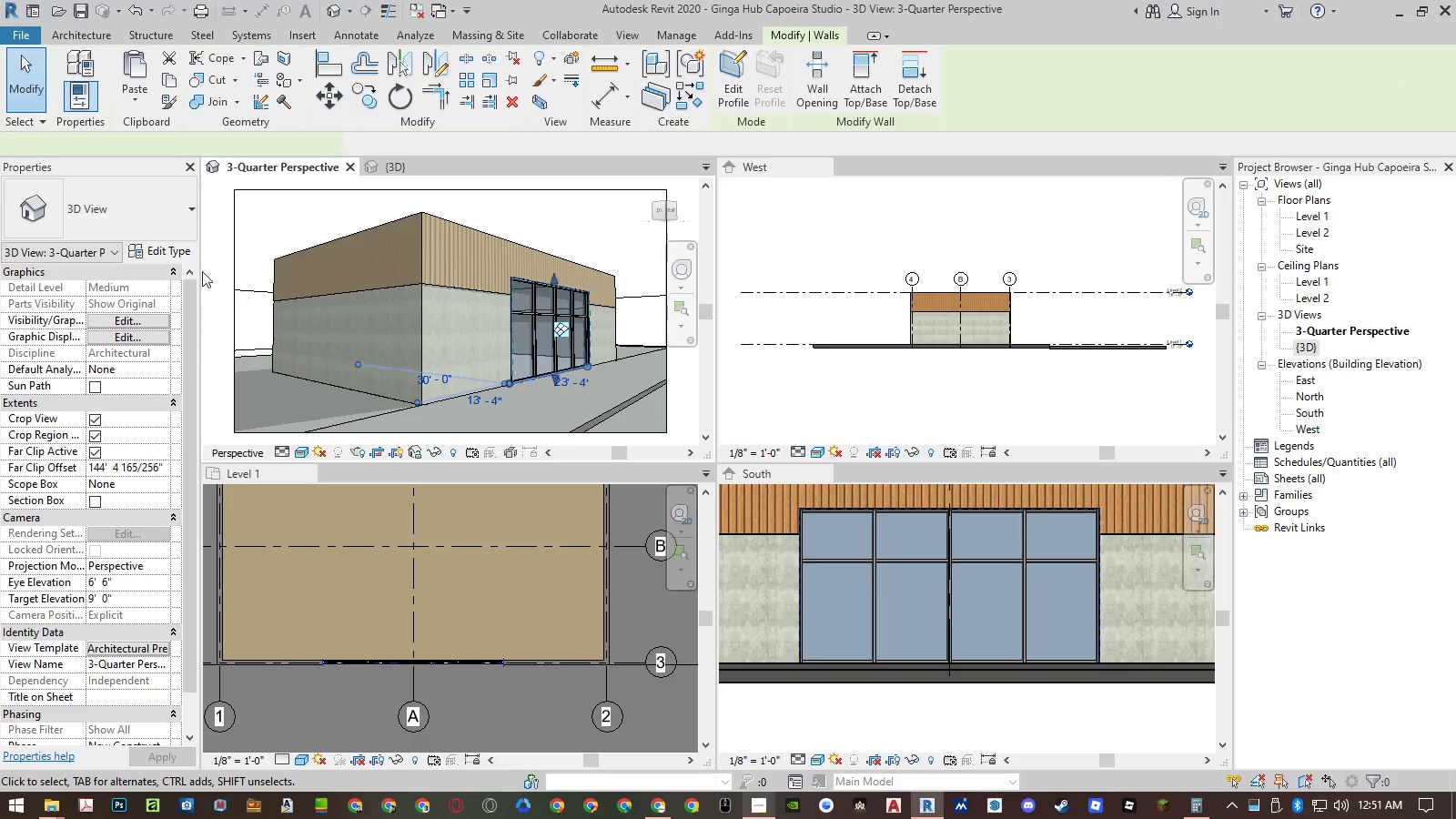 
left_click([175, 254])
 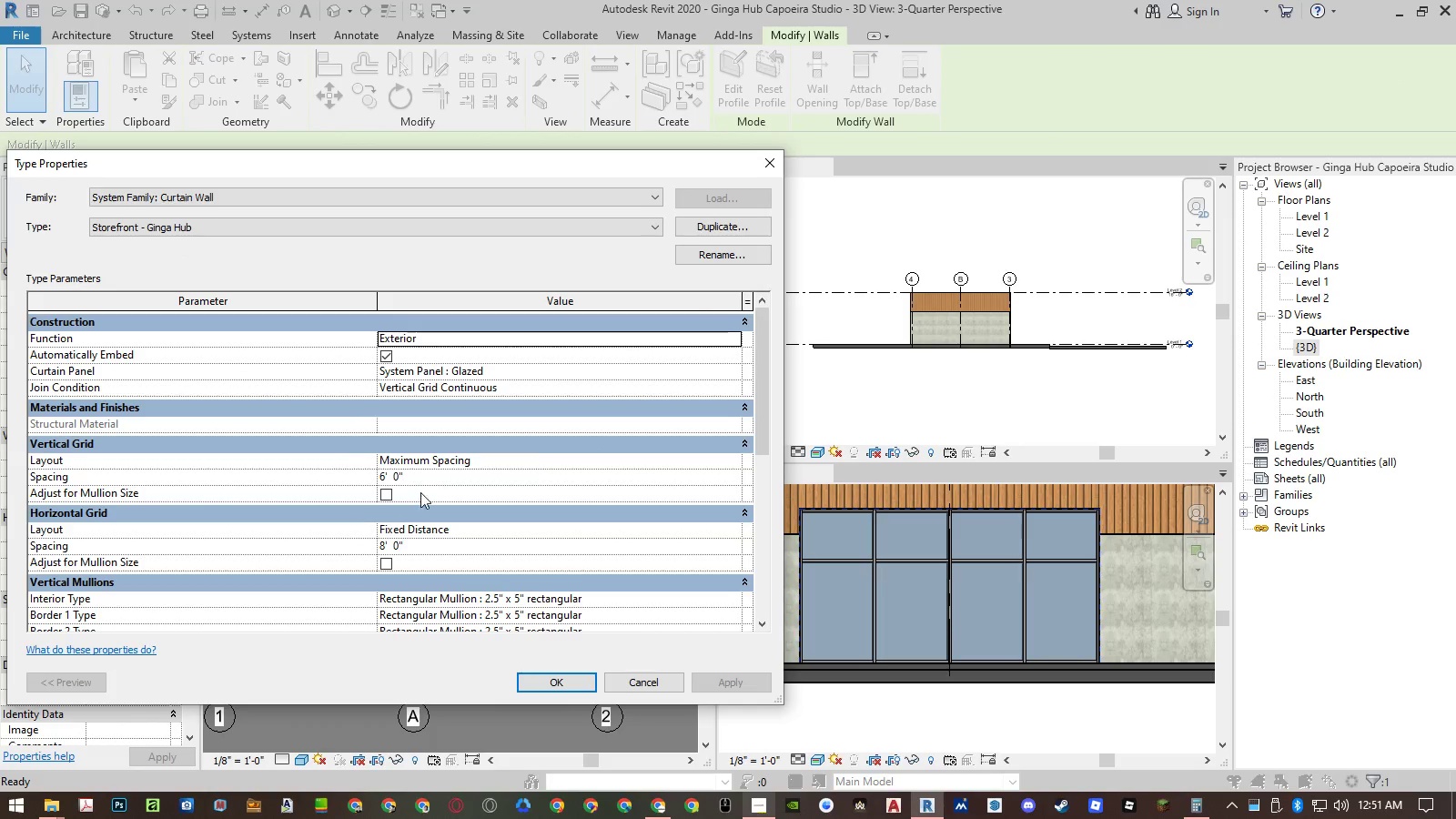 
left_click([413, 547])
 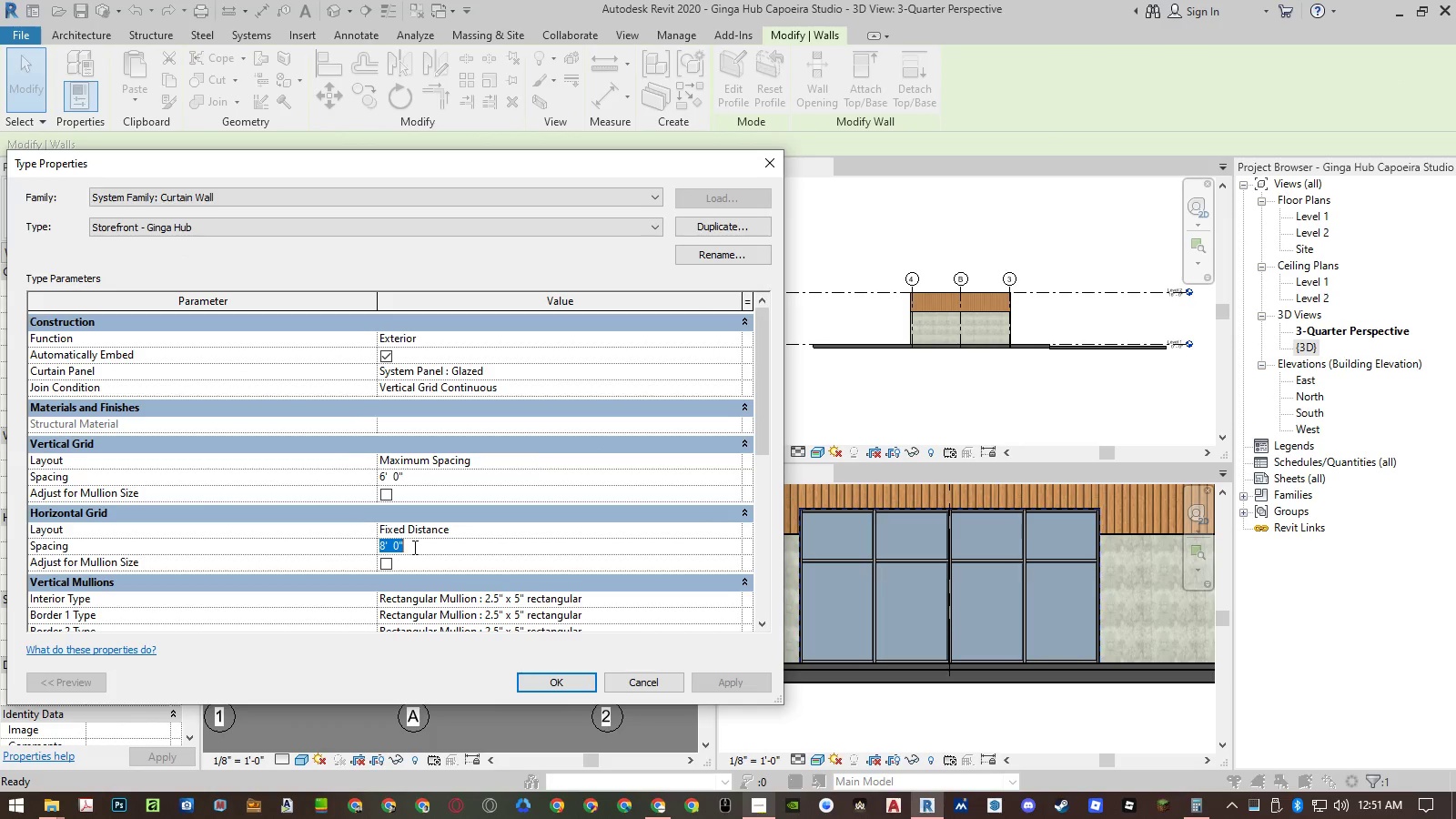 
key(Numpad6)
 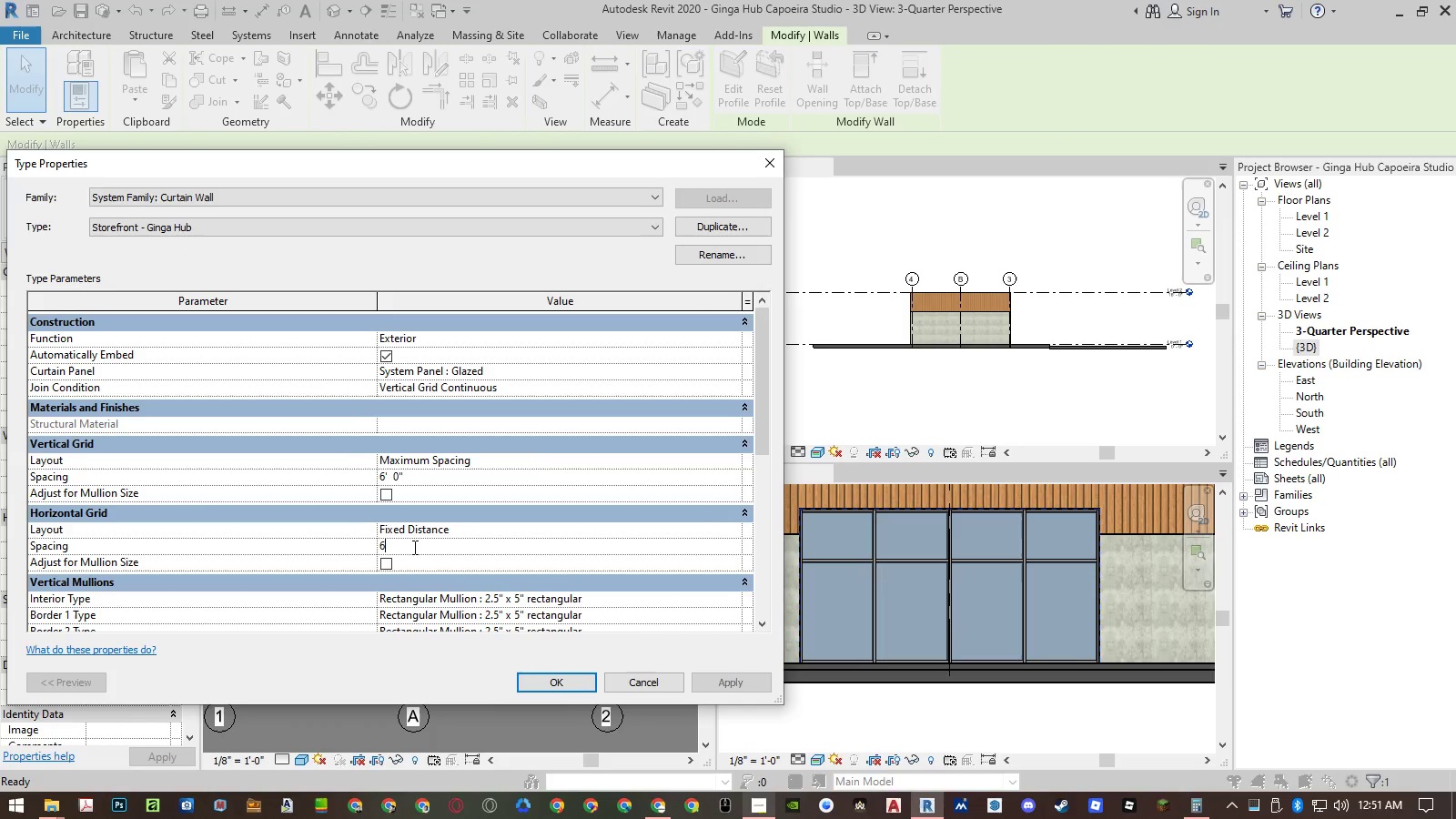 
key(NumpadEnter)
 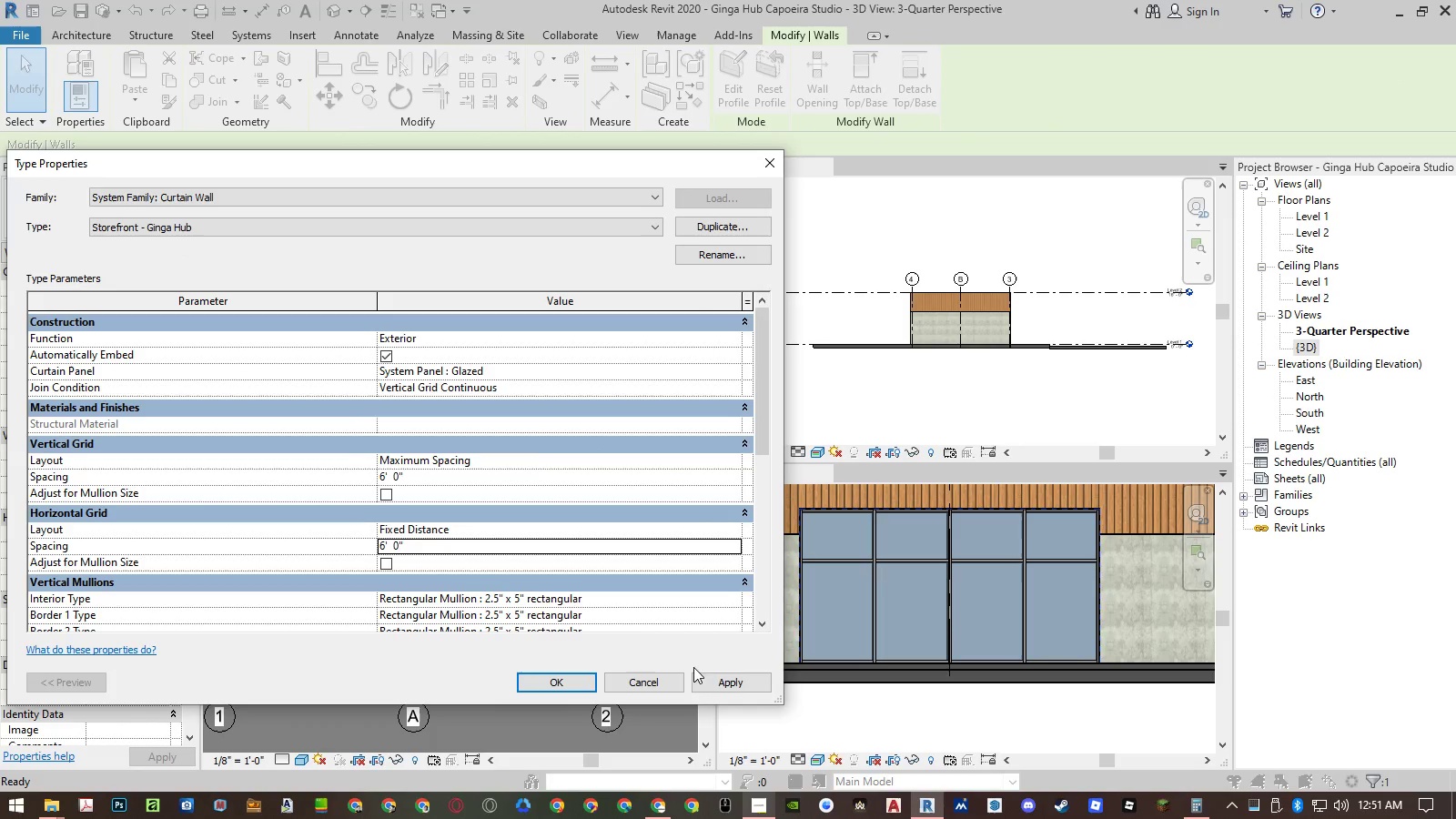 
left_click([712, 678])
 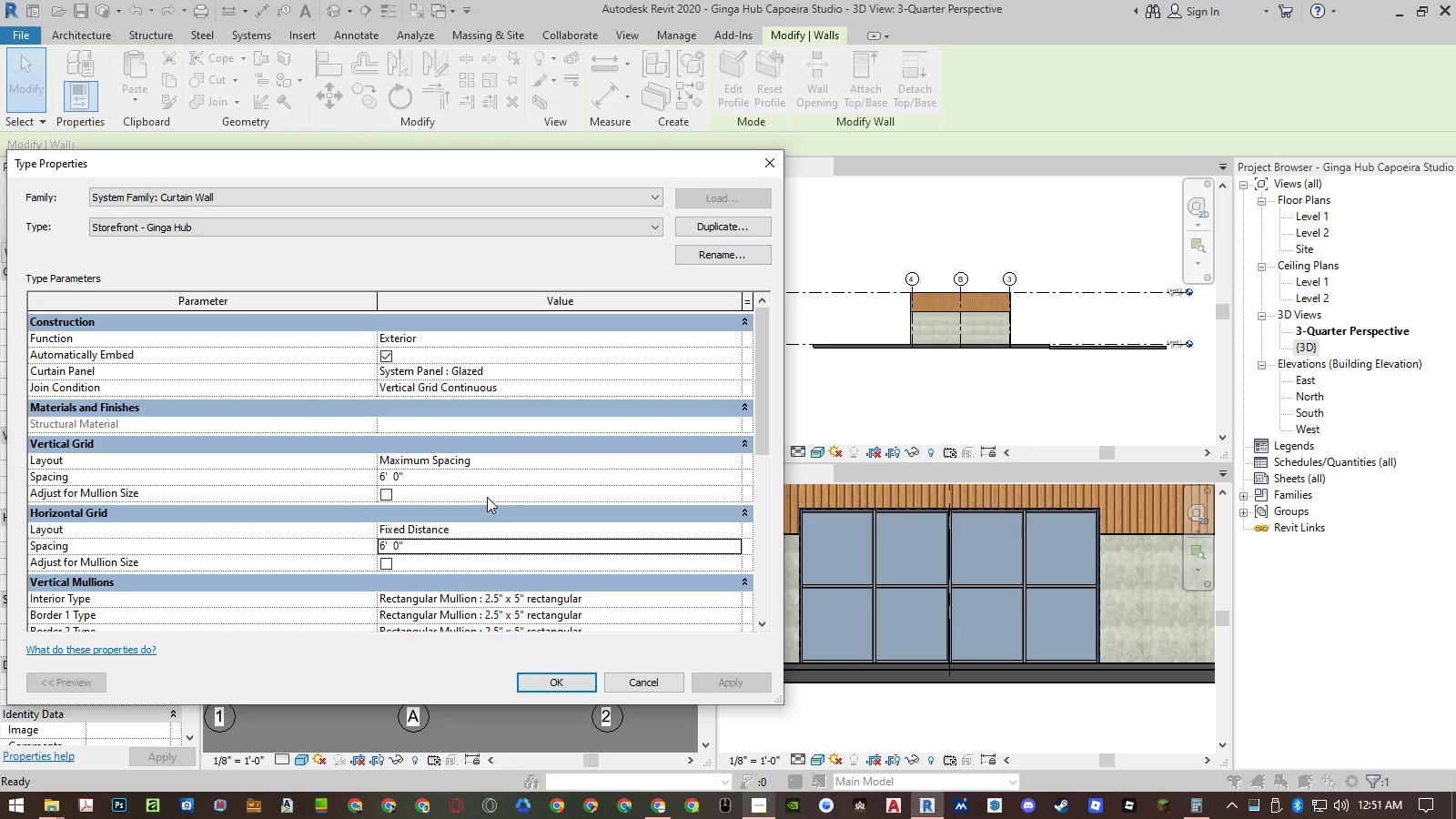 
left_click([448, 475])
 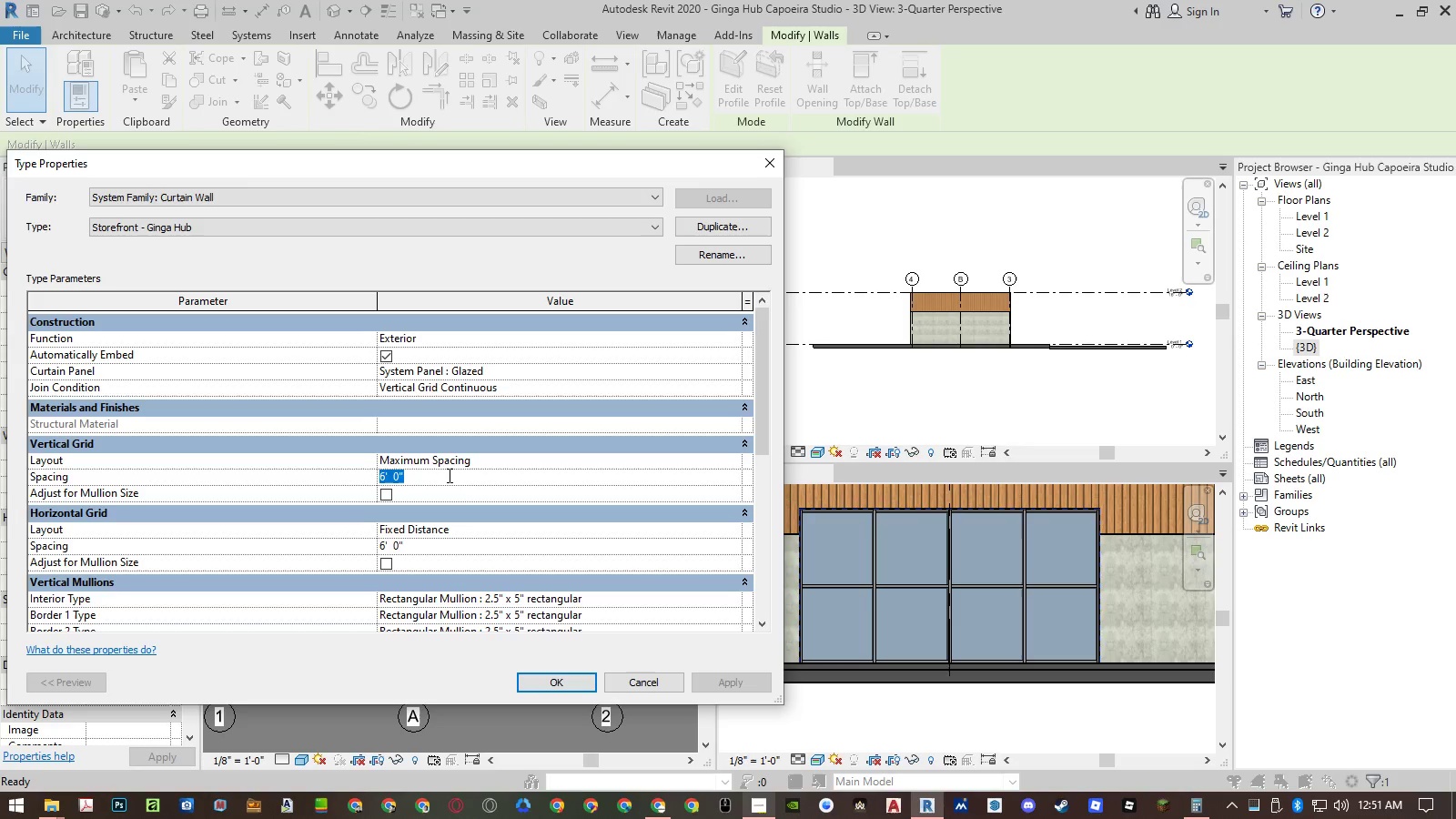 
key(Numpad4)
 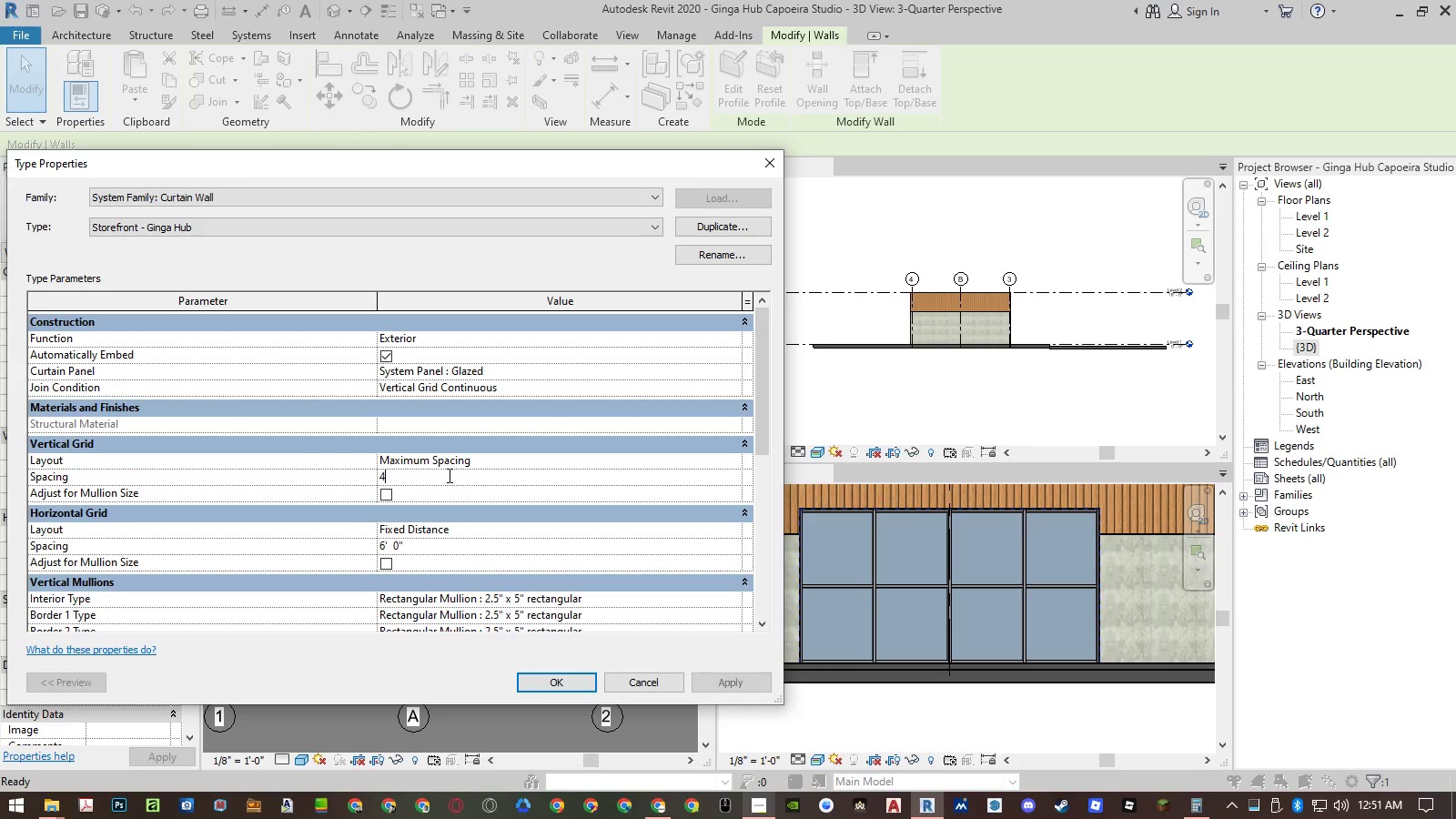 
key(NumpadEnter)
 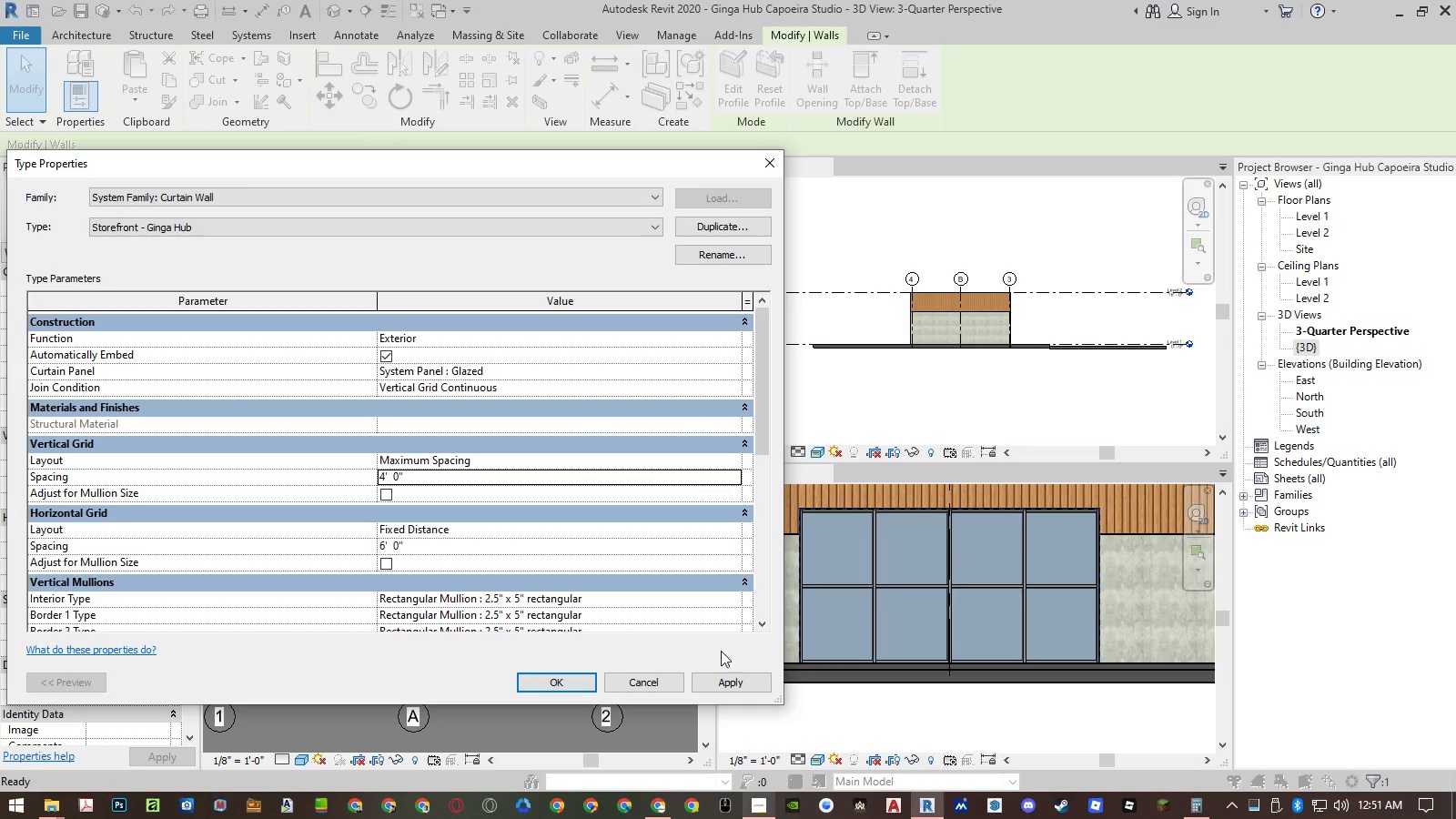 
left_click([728, 680])
 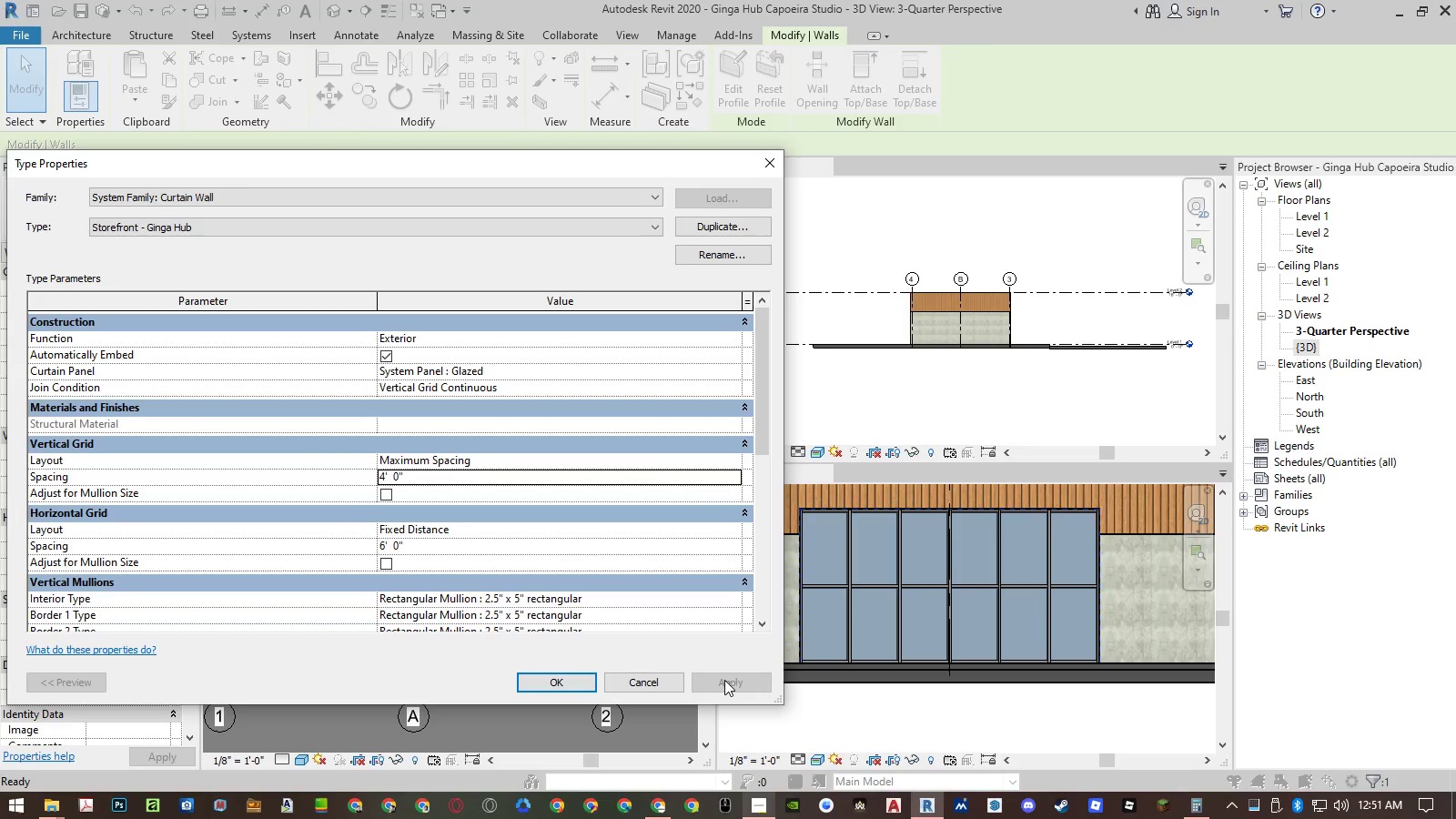 
left_click([570, 675])
 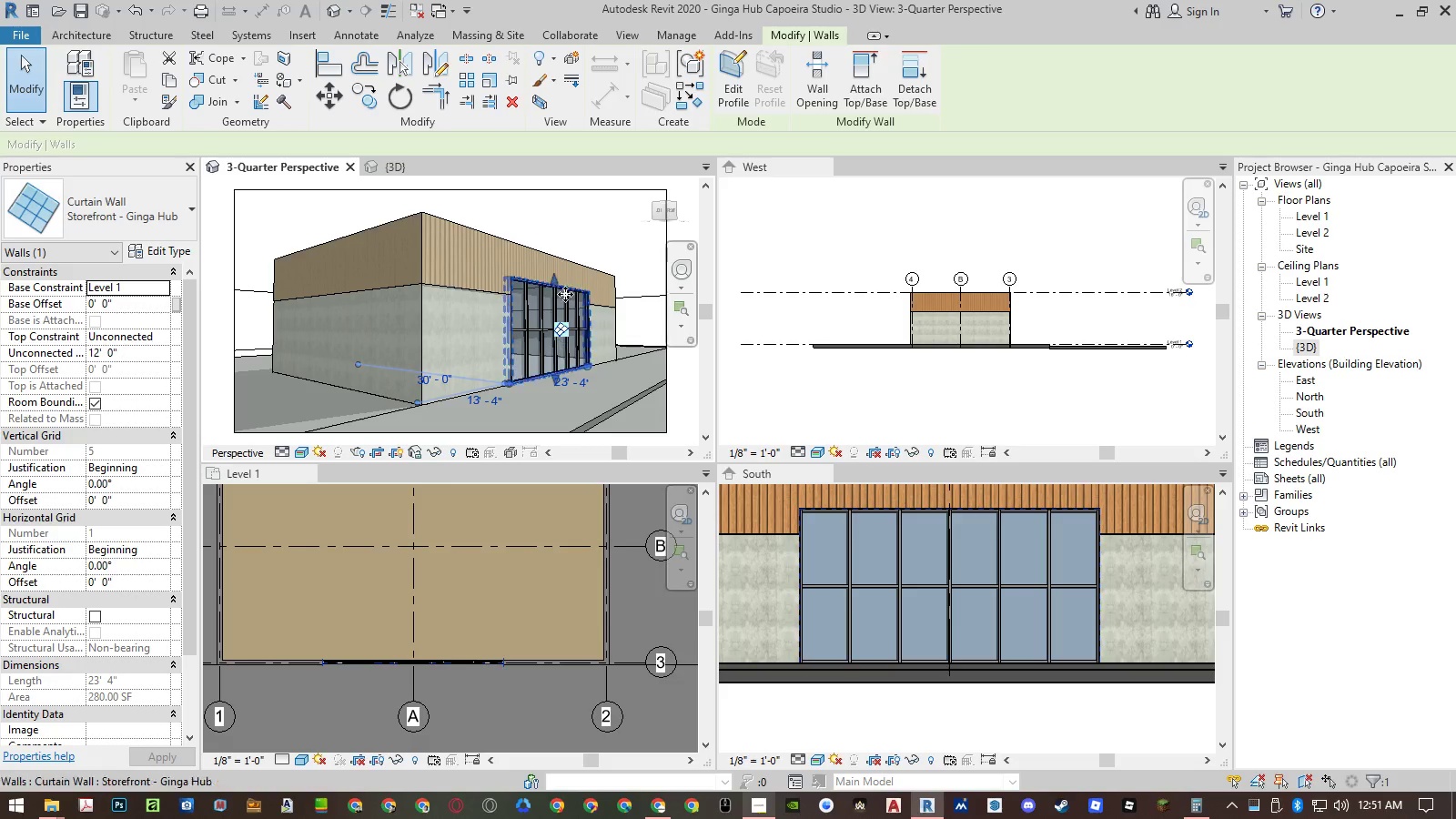 
left_click([579, 220])
 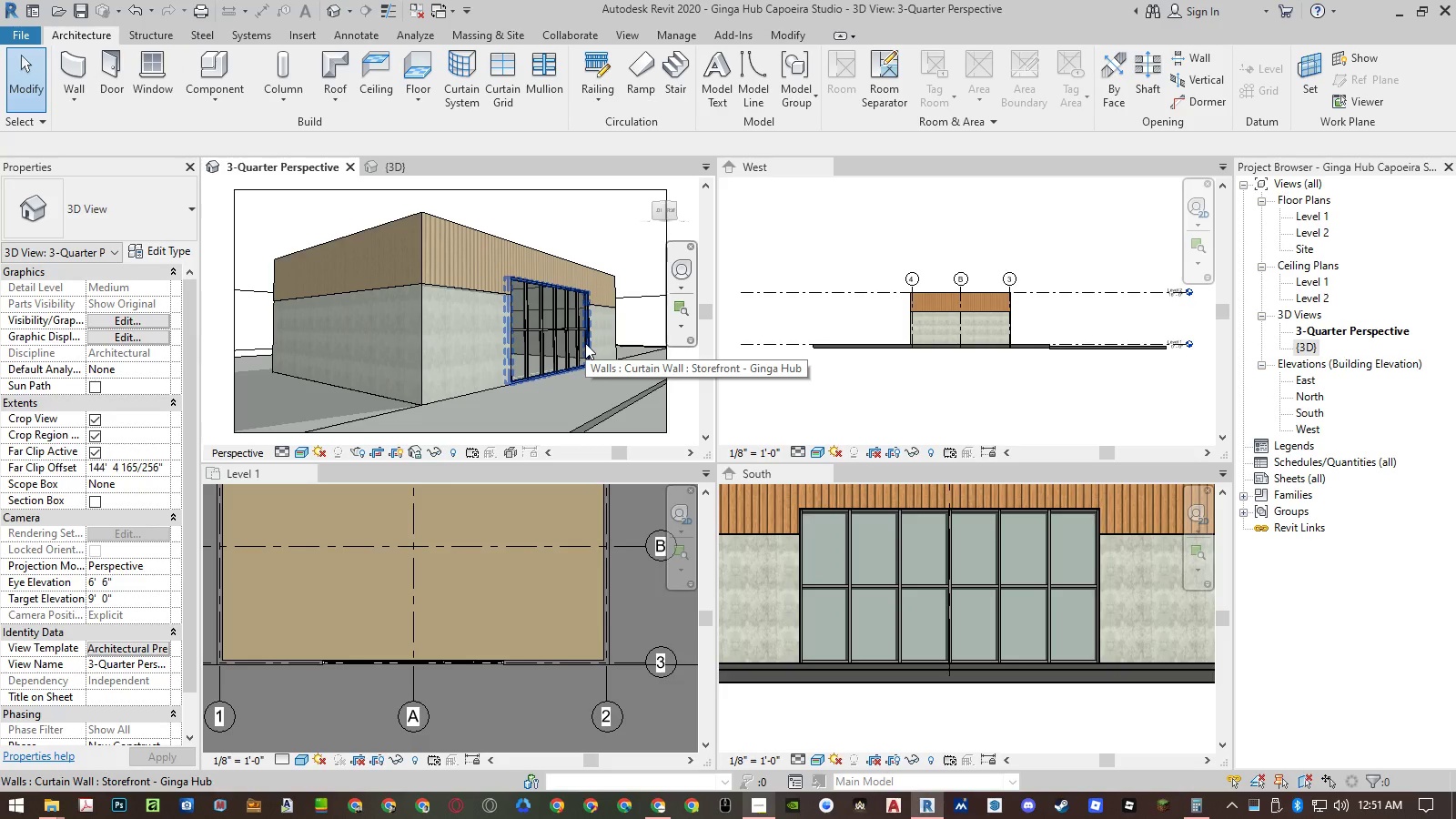 
scroll: coordinate [608, 339], scroll_direction: up, amount: 6.0
 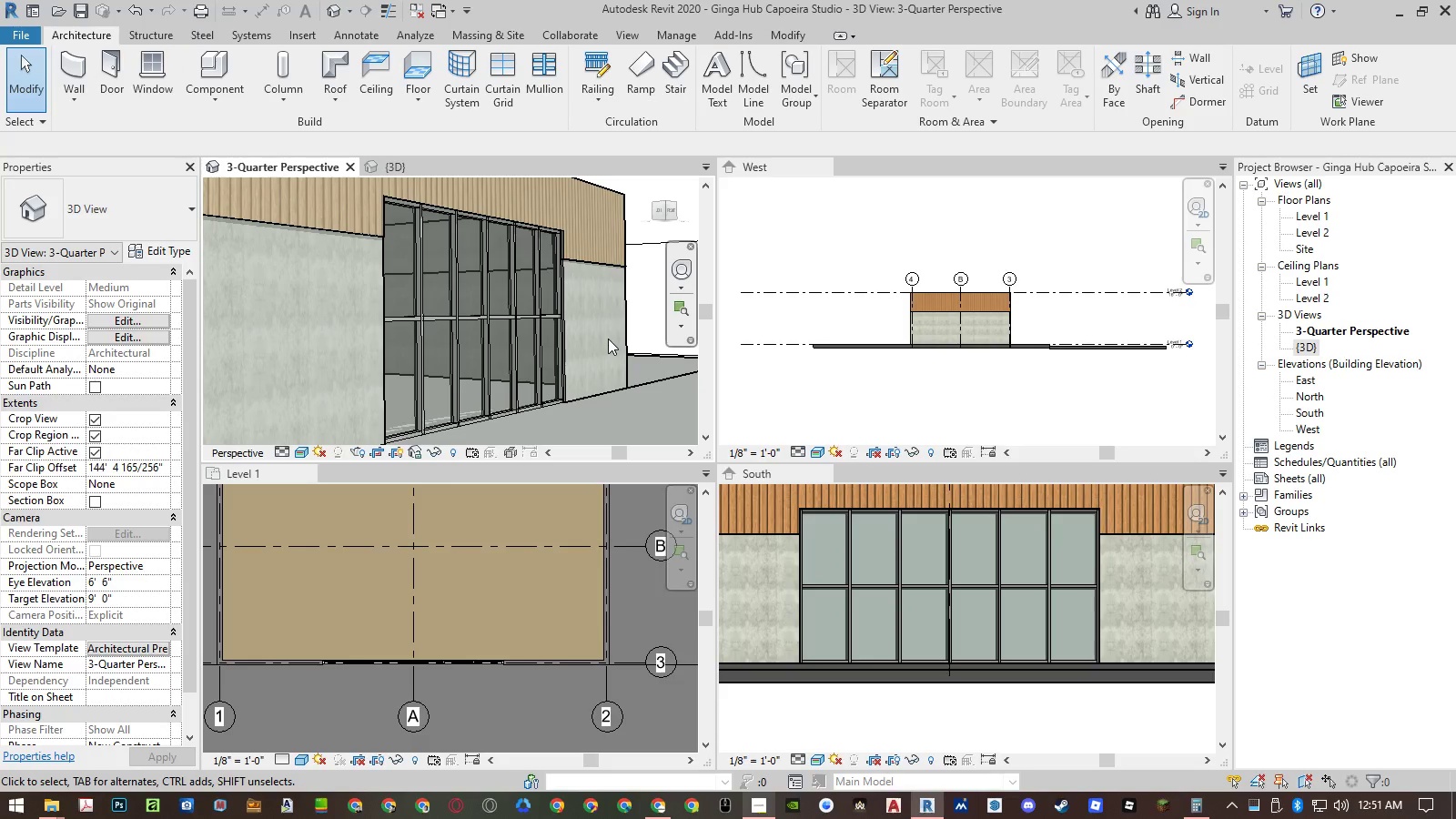 
scroll: coordinate [460, 357], scroll_direction: down, amount: 11.0
 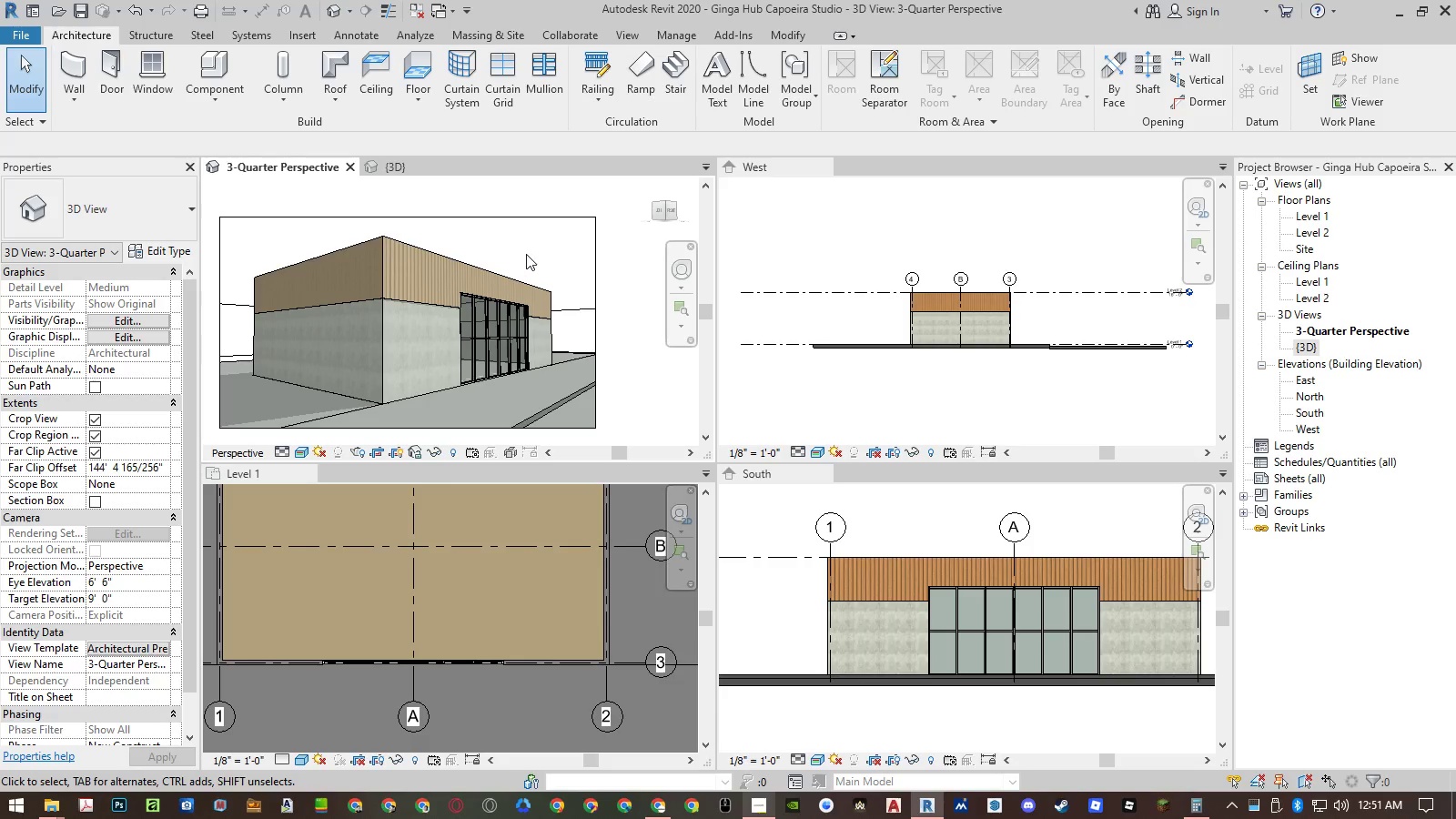 
double_click([528, 251])
 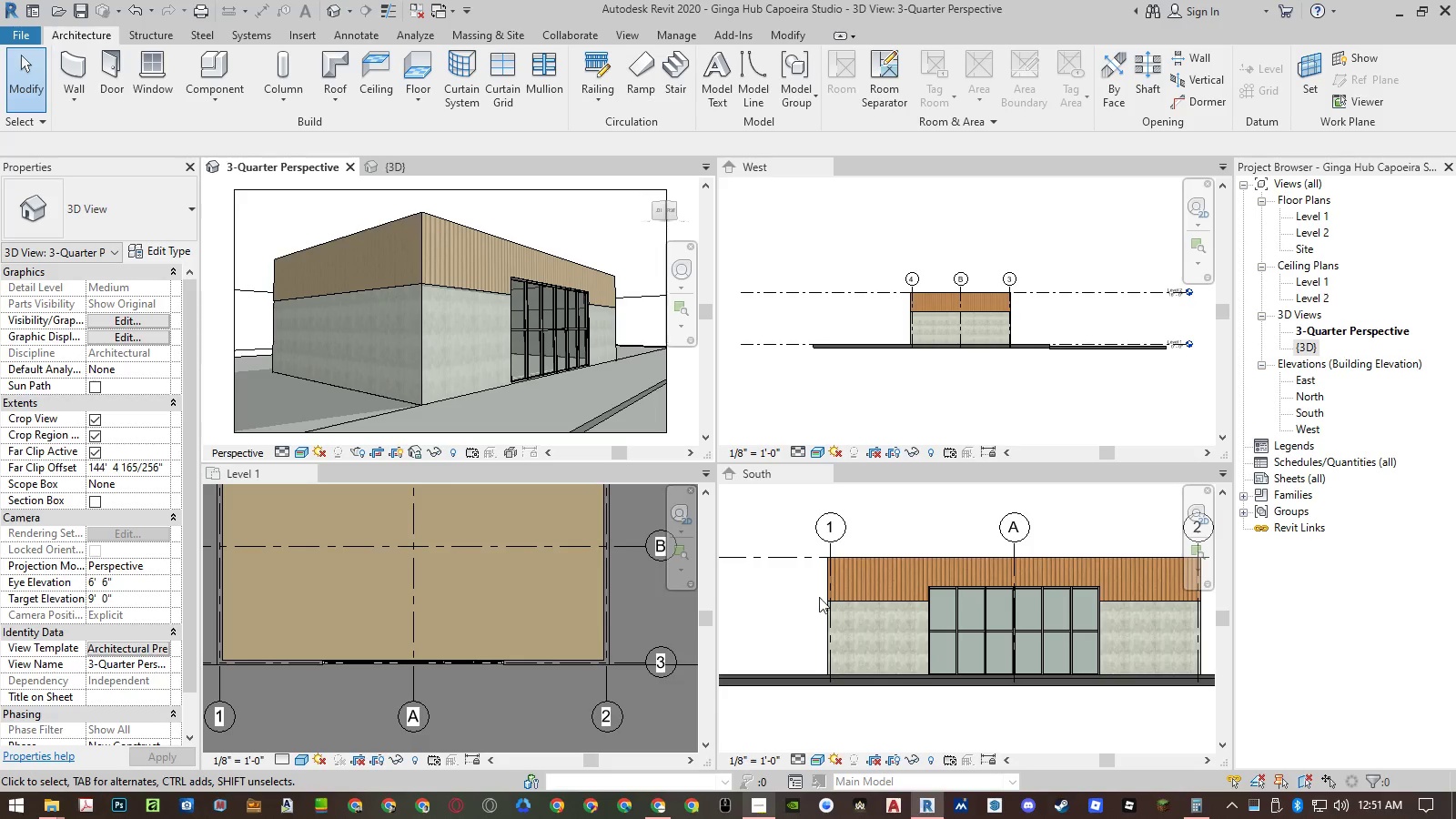 
left_click([988, 621])
 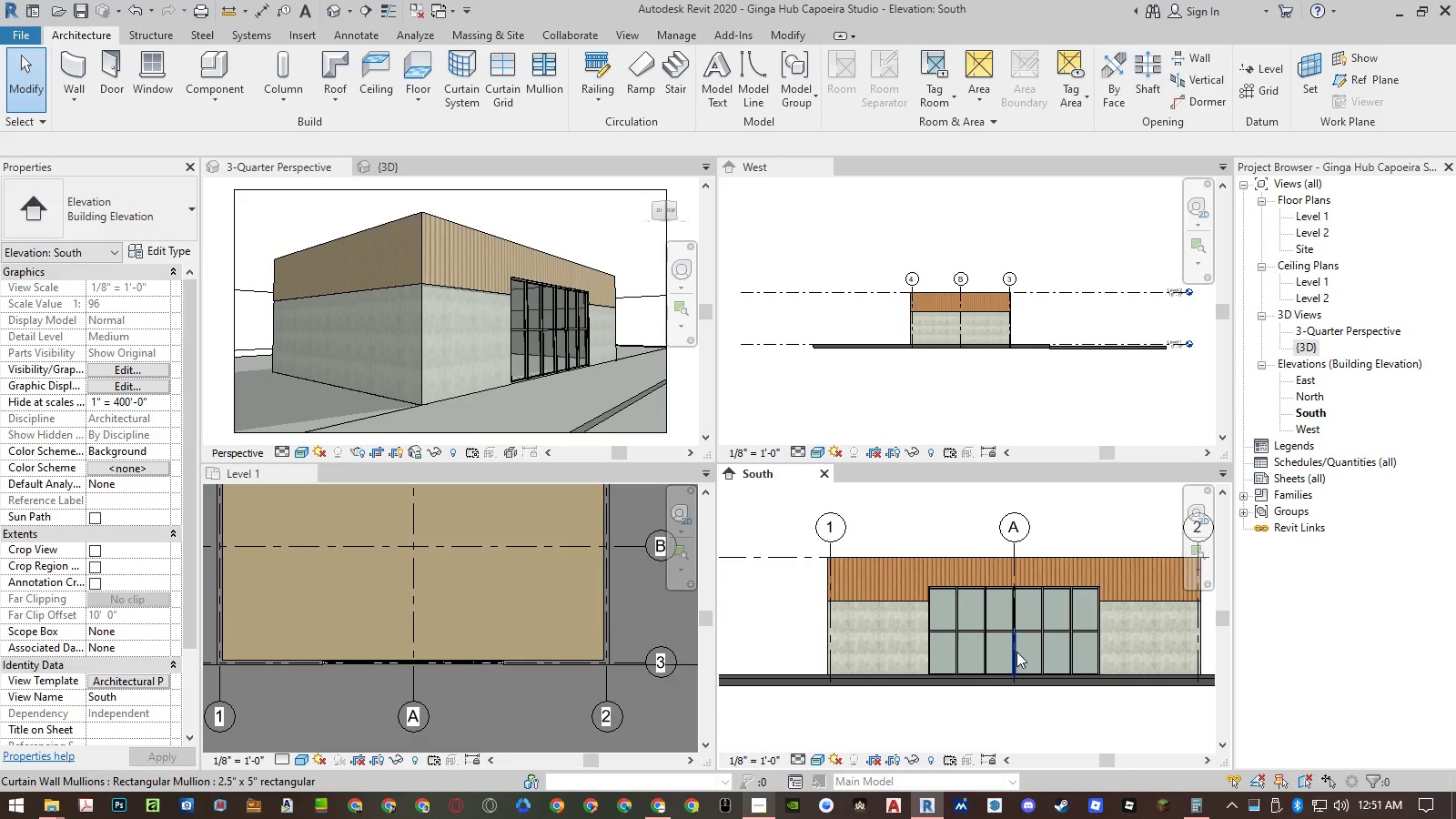 
left_click([574, 220])
 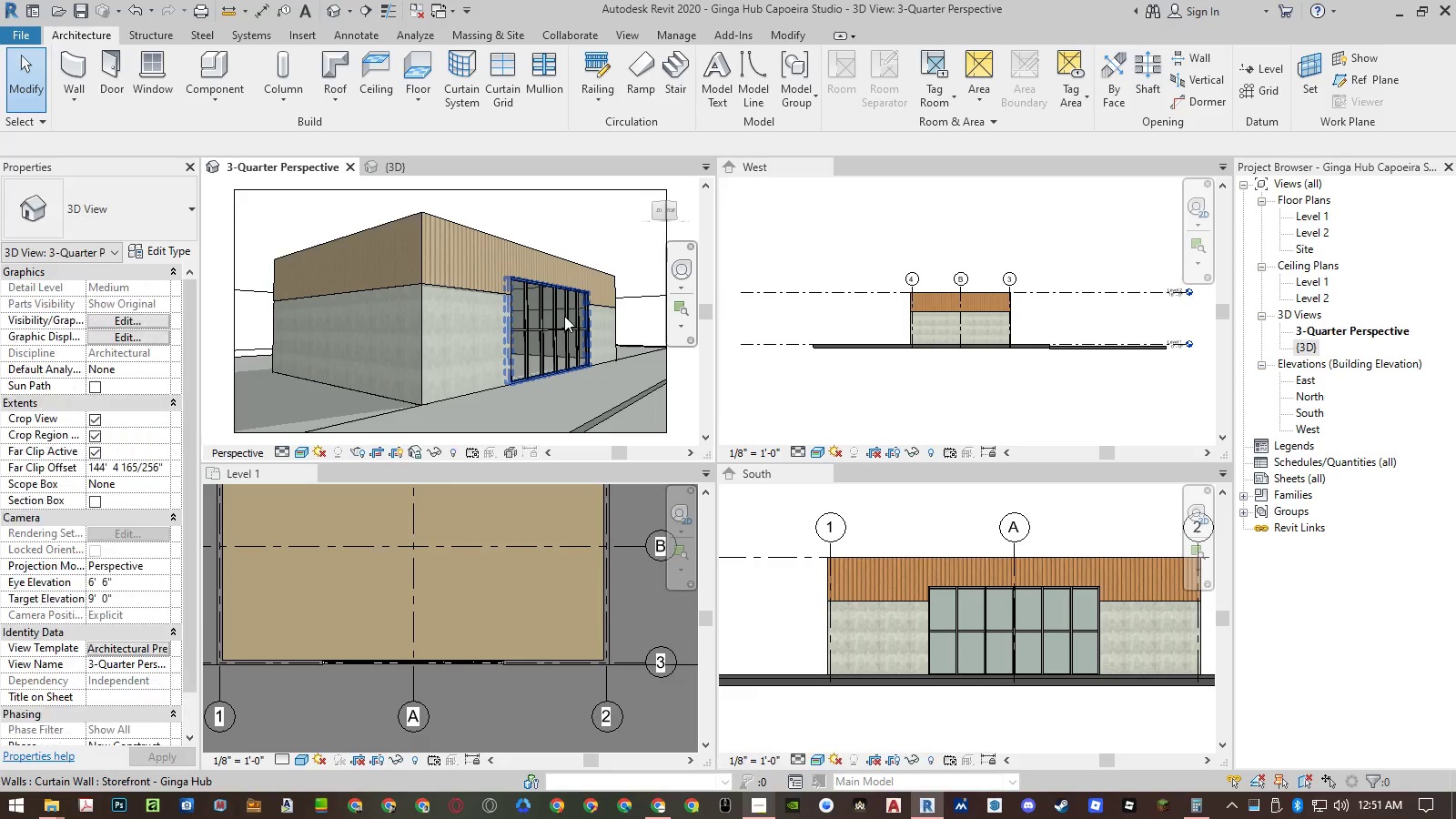 
left_click([564, 316])
 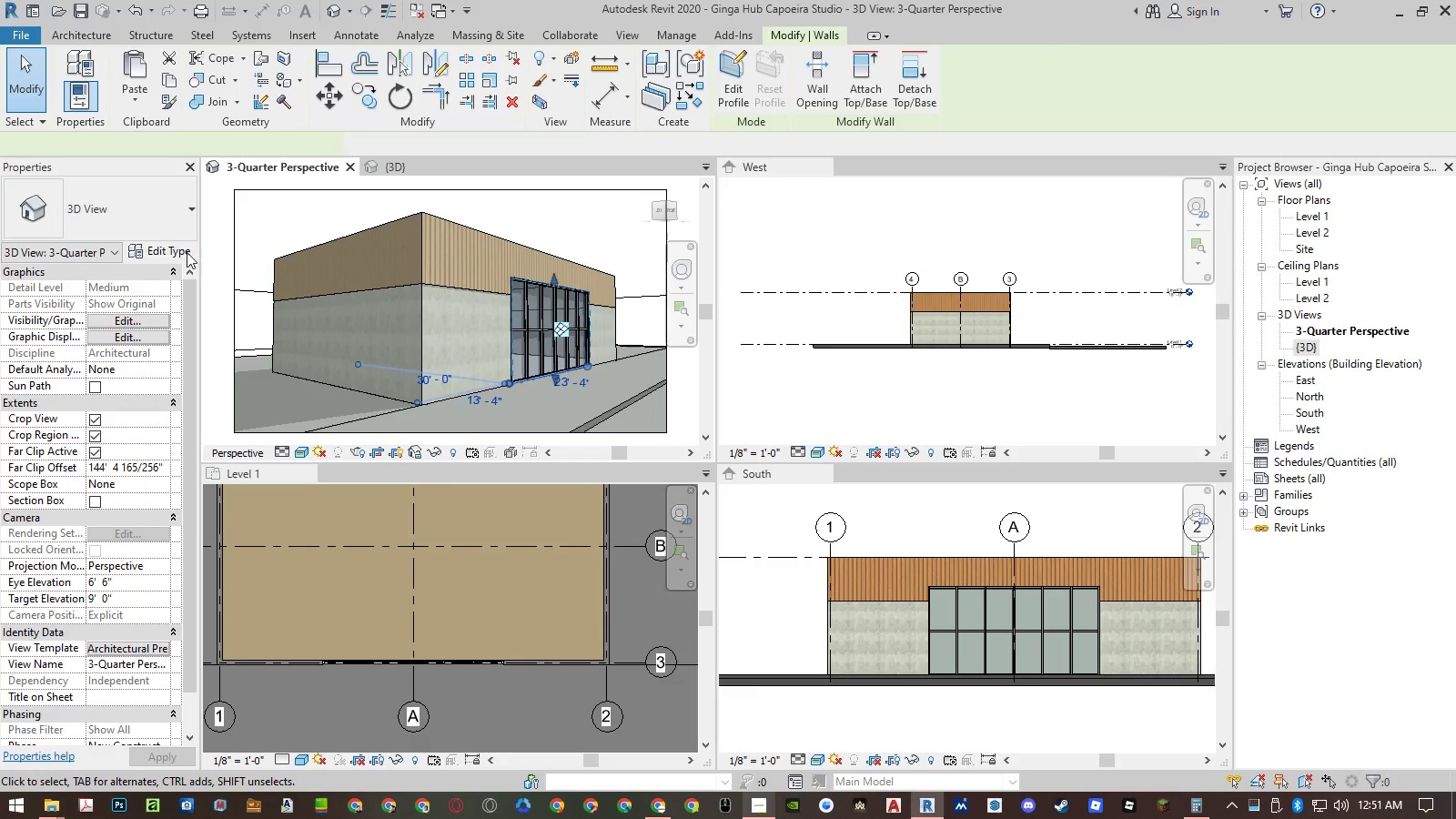 
left_click([168, 249])
 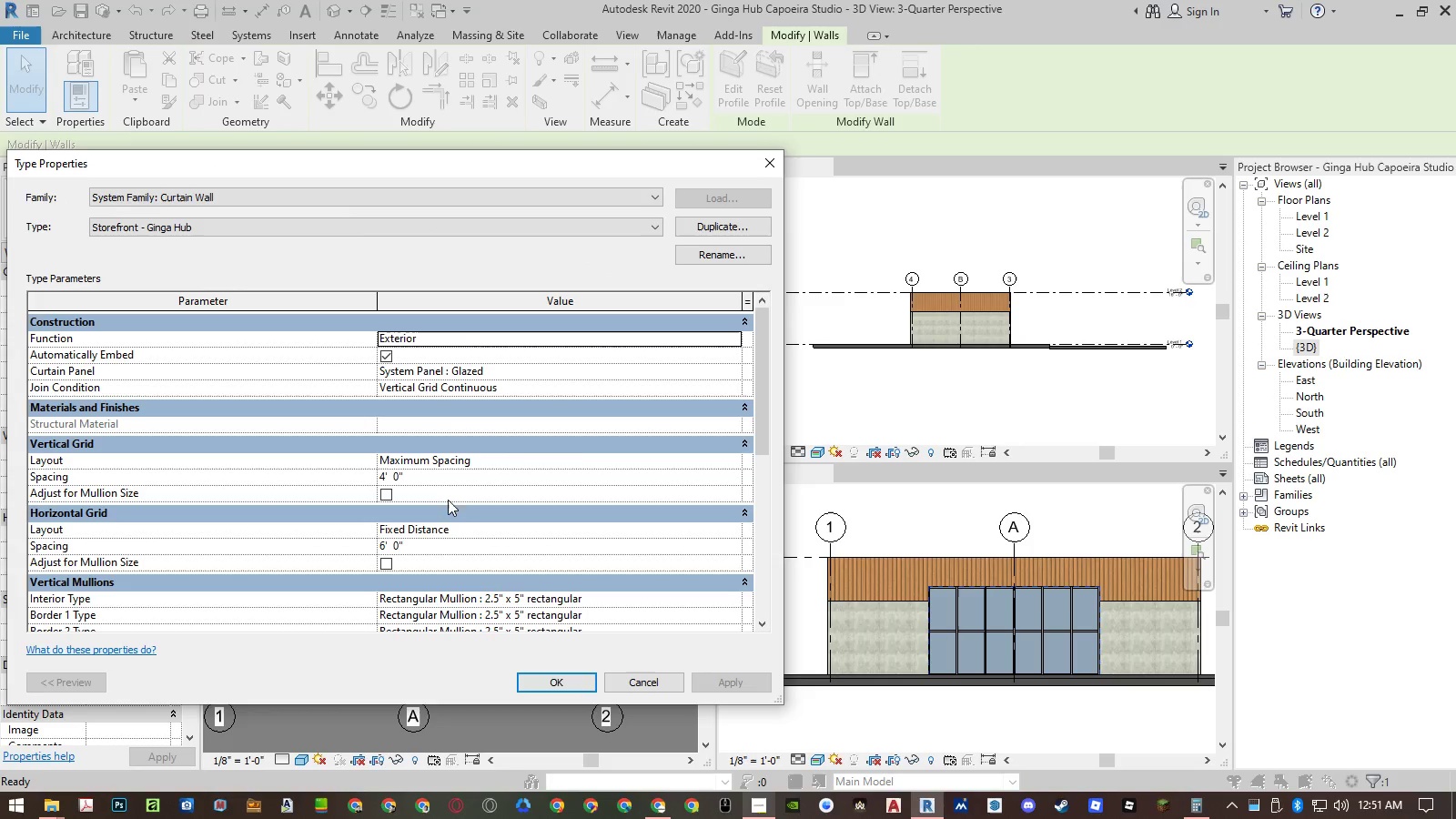 
left_click([437, 541])
 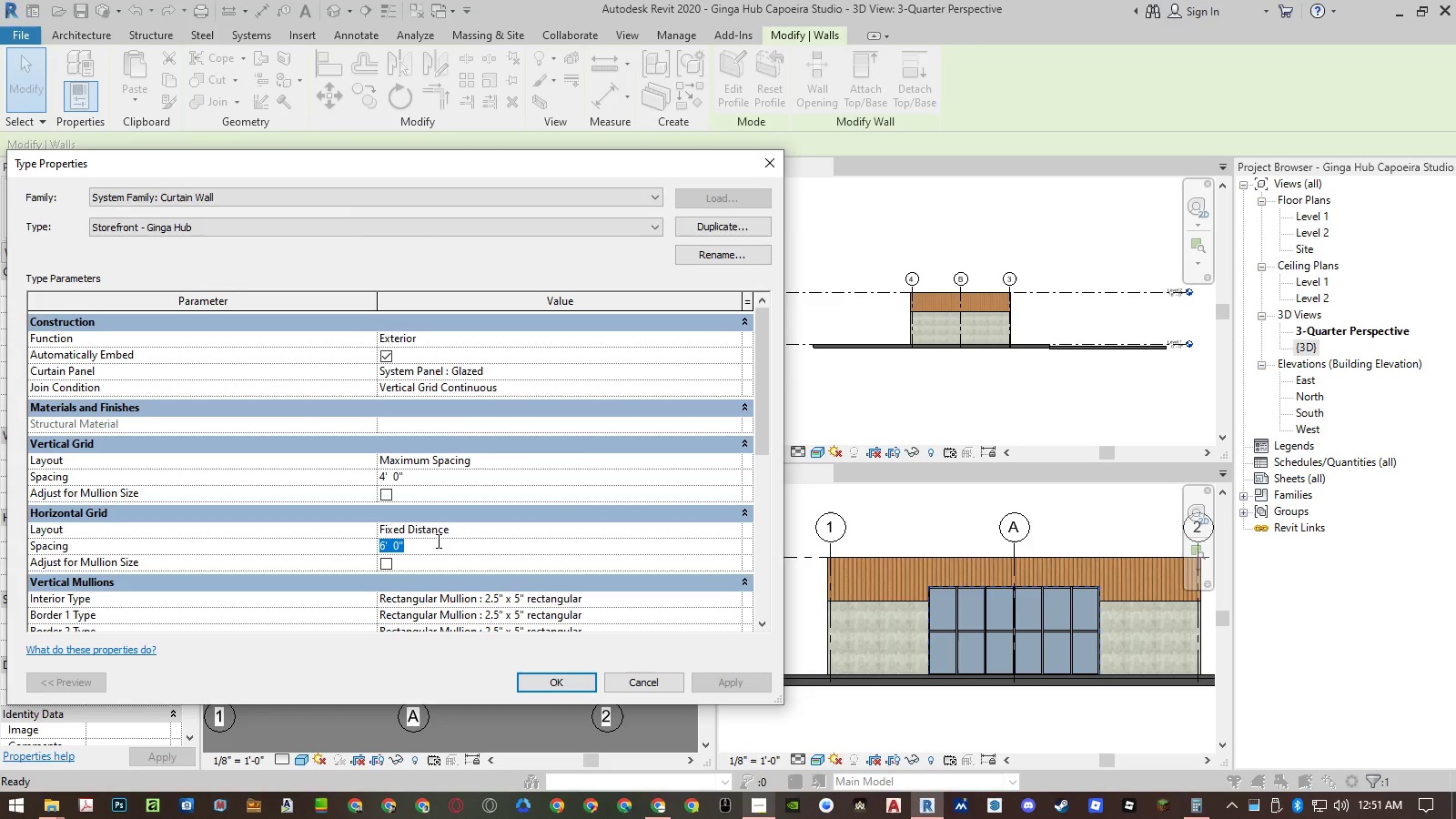 
key(Numpad8)
 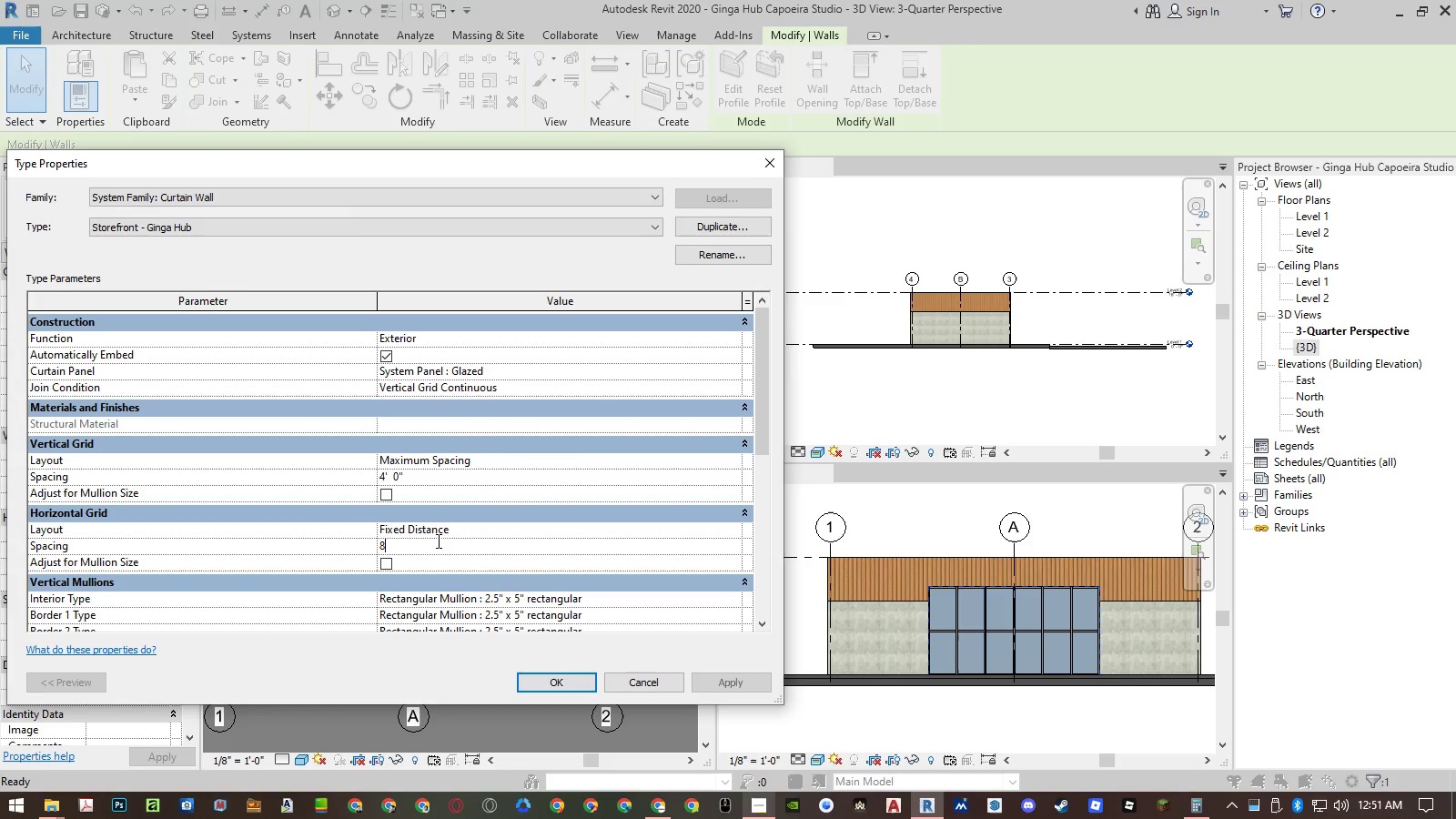 
key(NumpadEnter)
 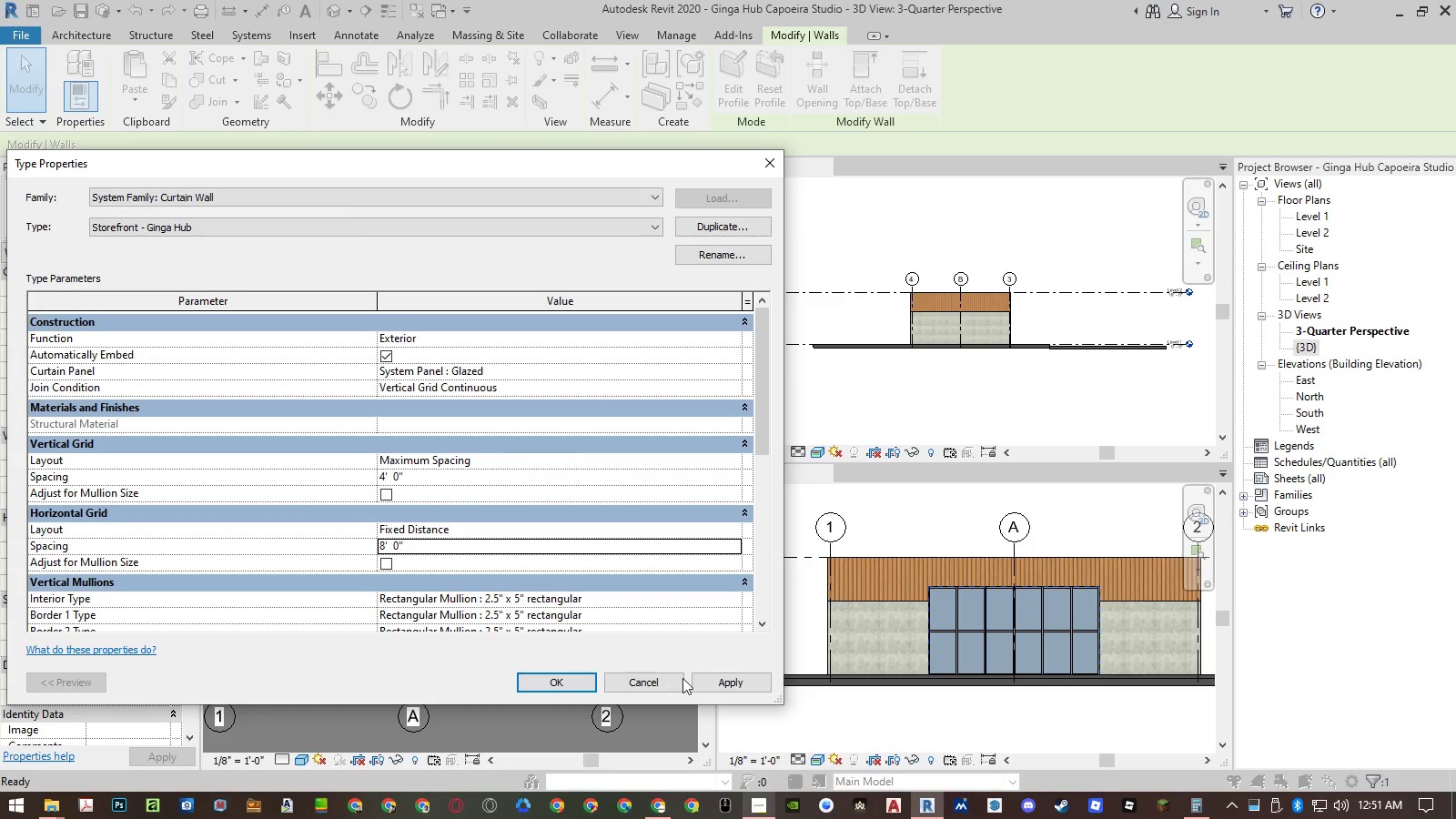 
left_click([728, 681])
 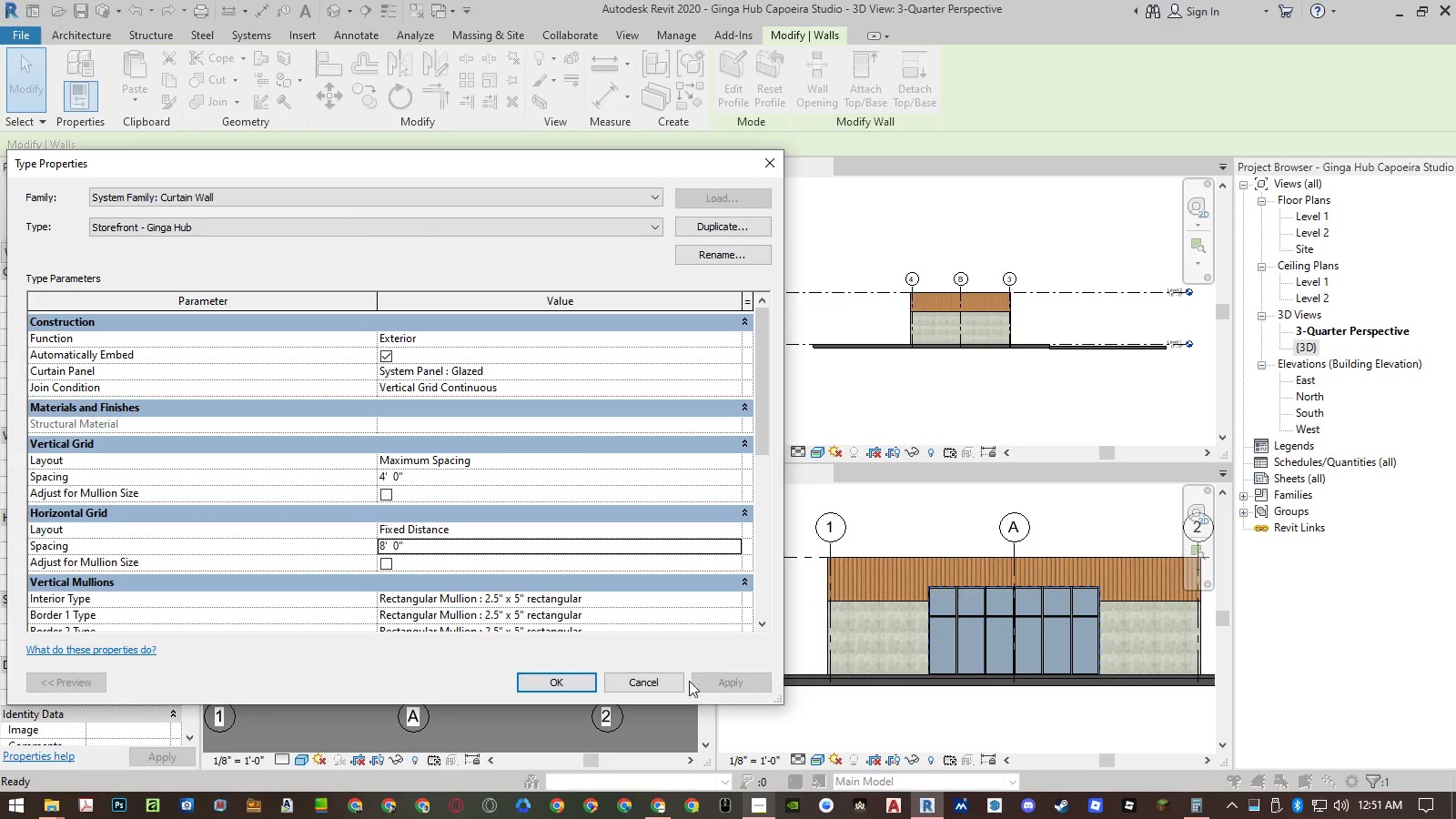 
left_click([587, 685])
 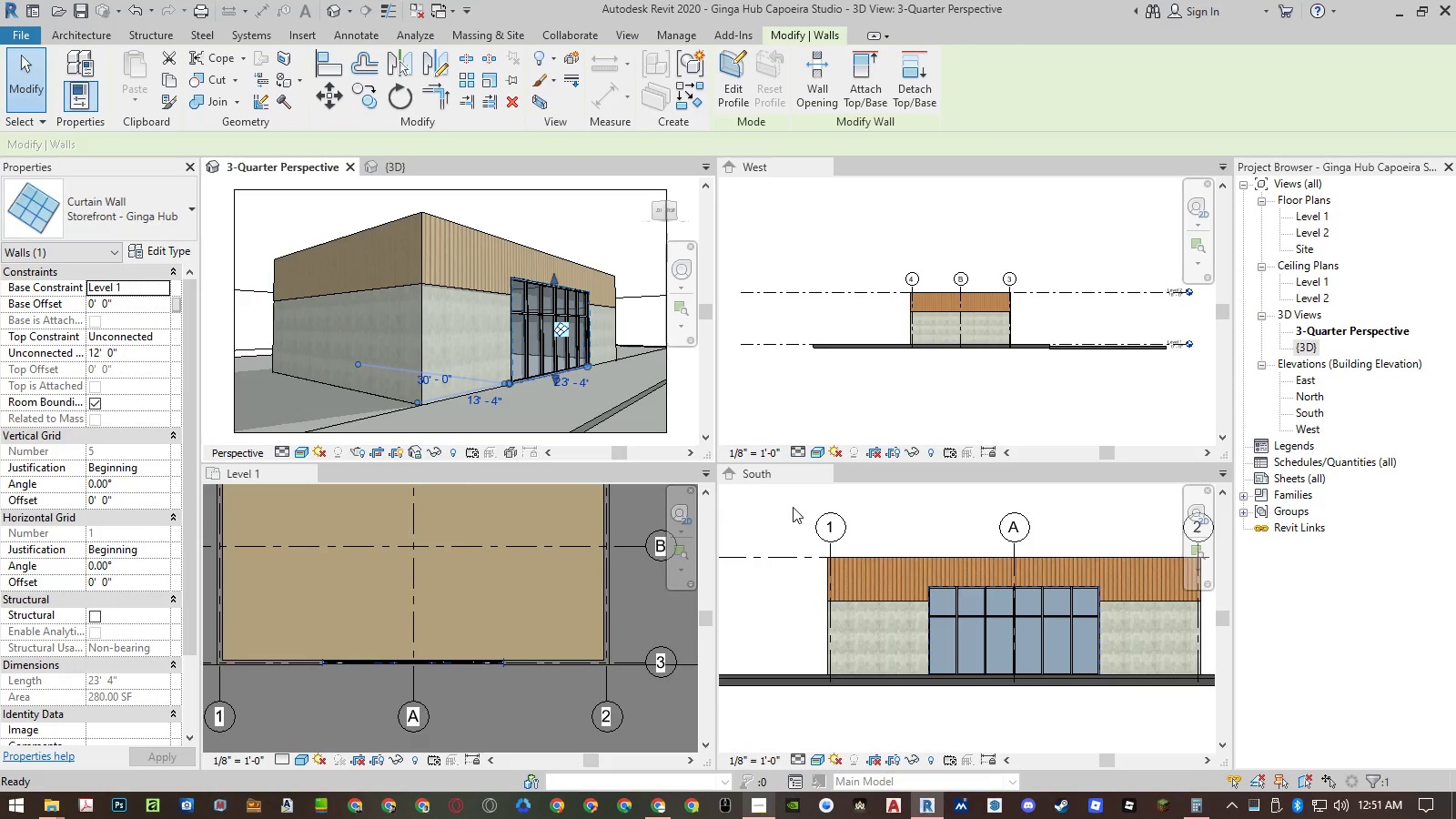 
wait(6.16)
 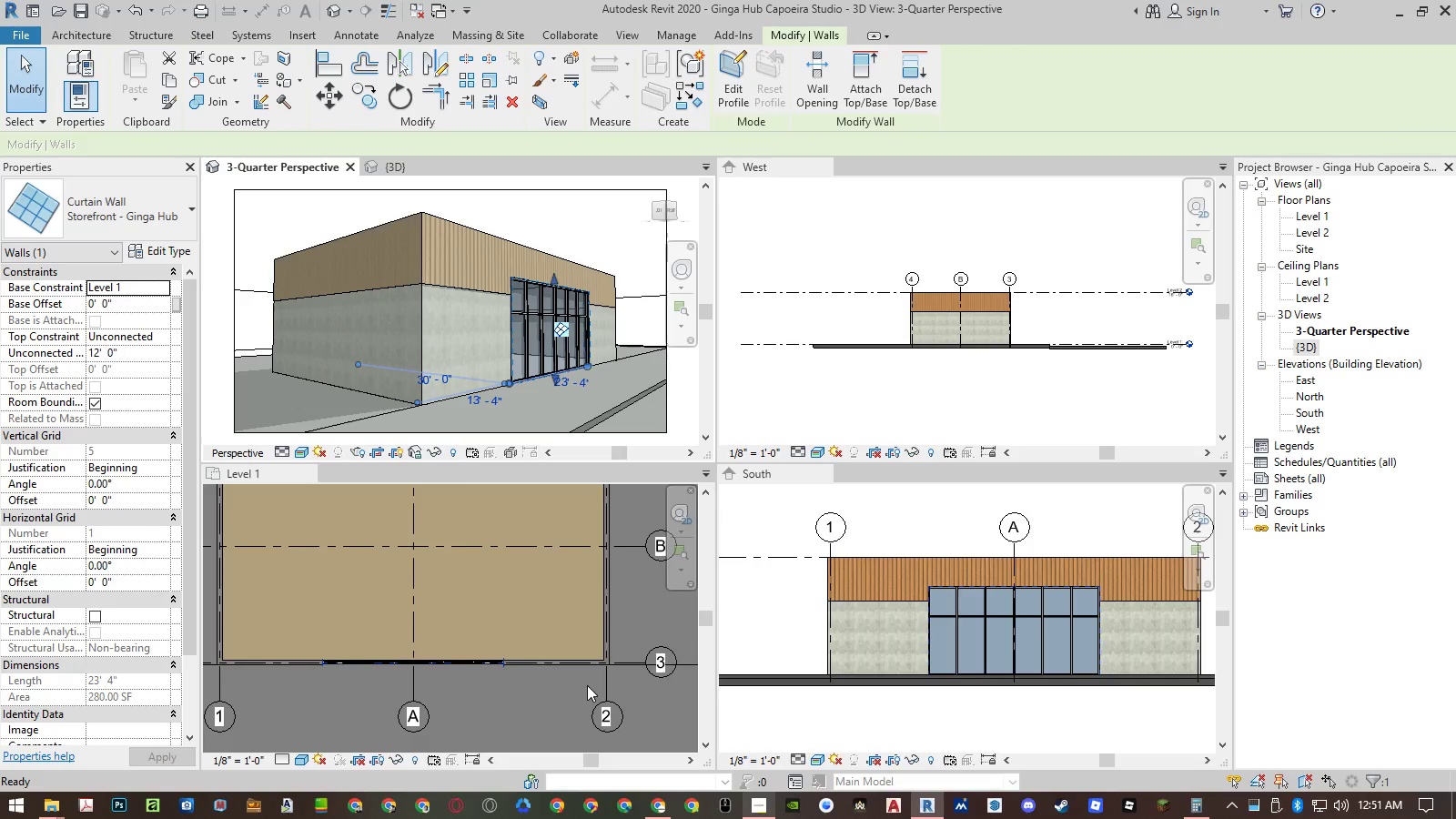 
left_click([612, 228])
 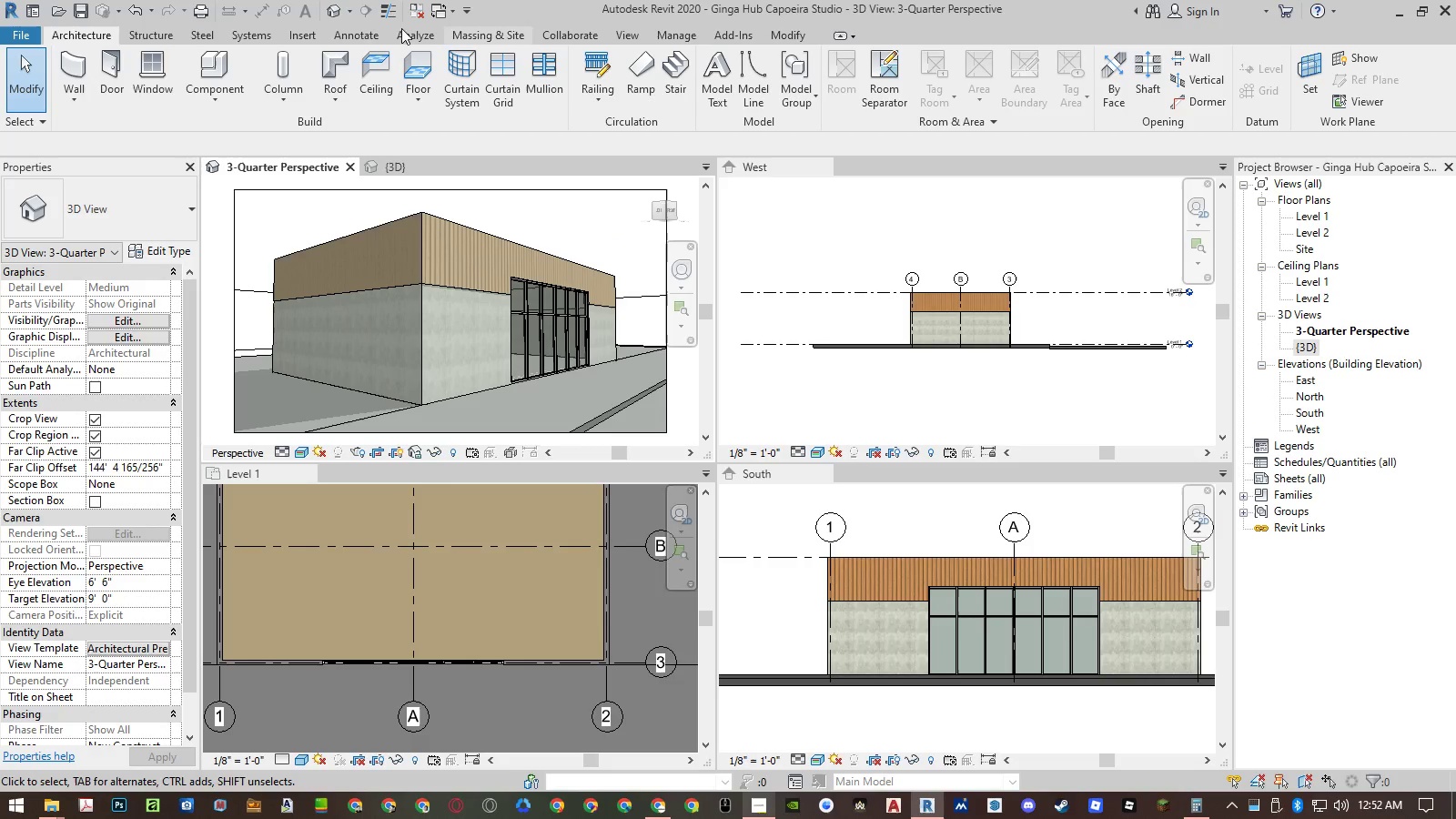 
left_click([313, 34])
 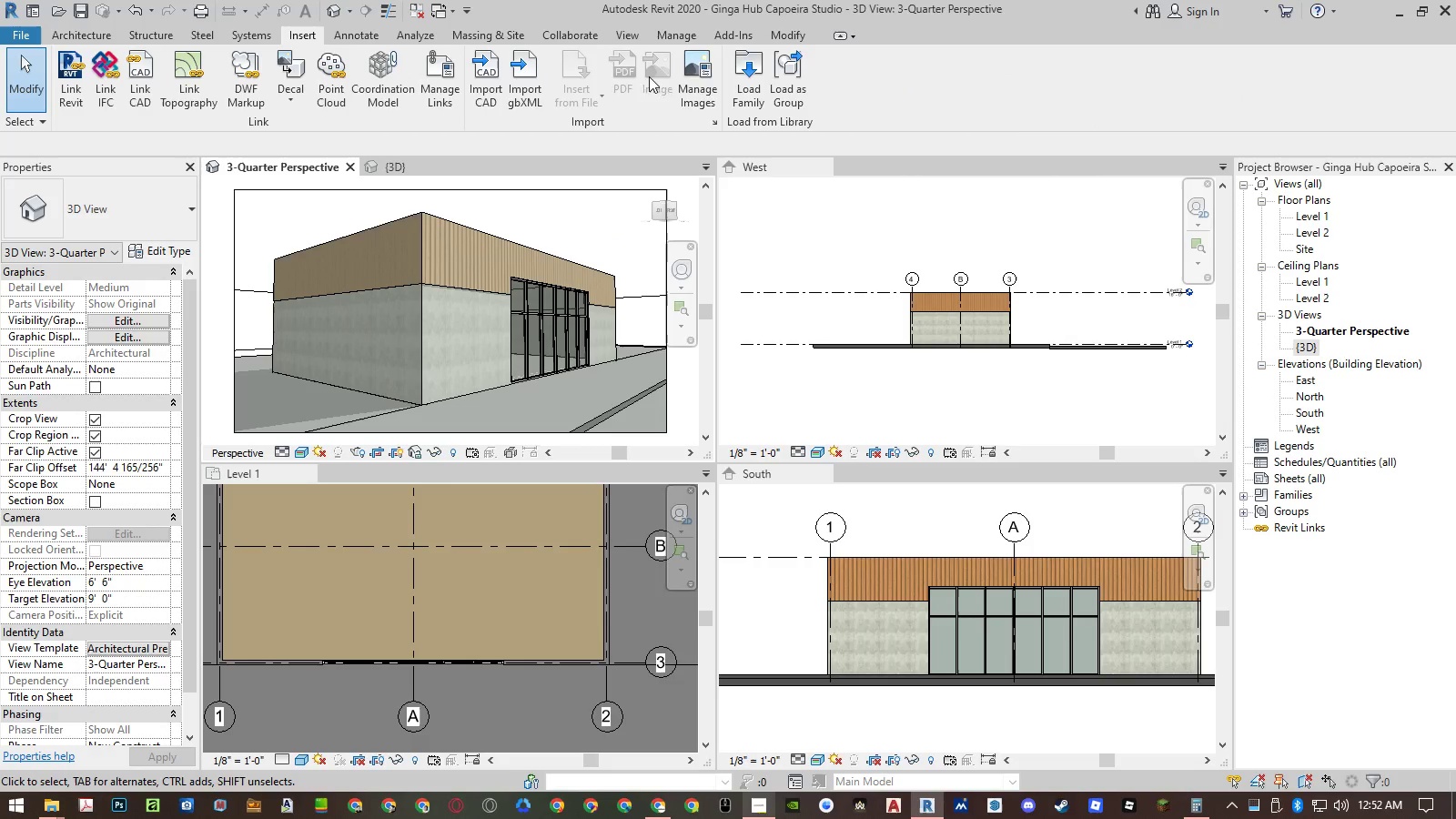 
mouse_move([724, 100])
 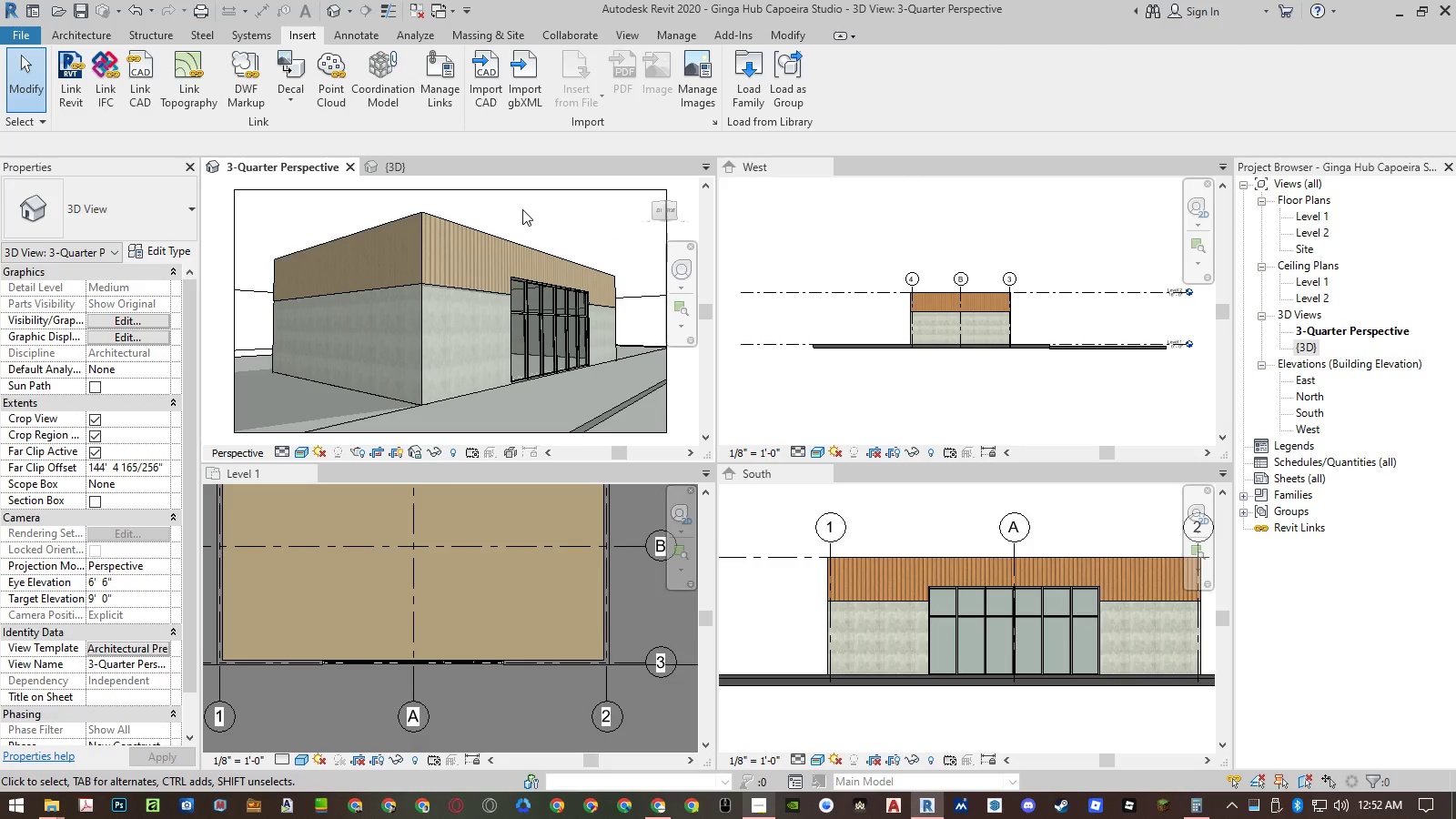 
left_click([522, 209])
 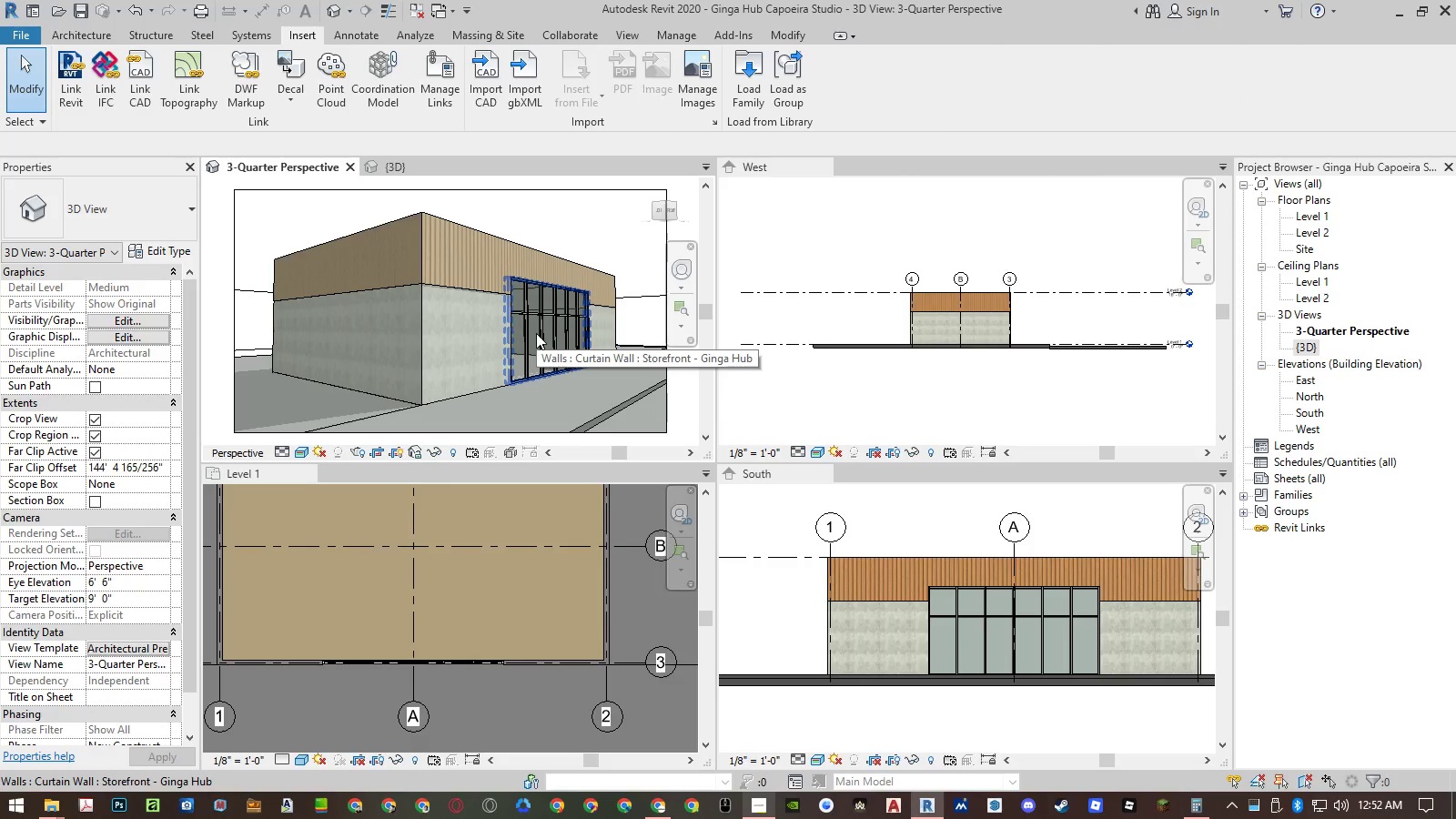 
left_click([536, 333])
 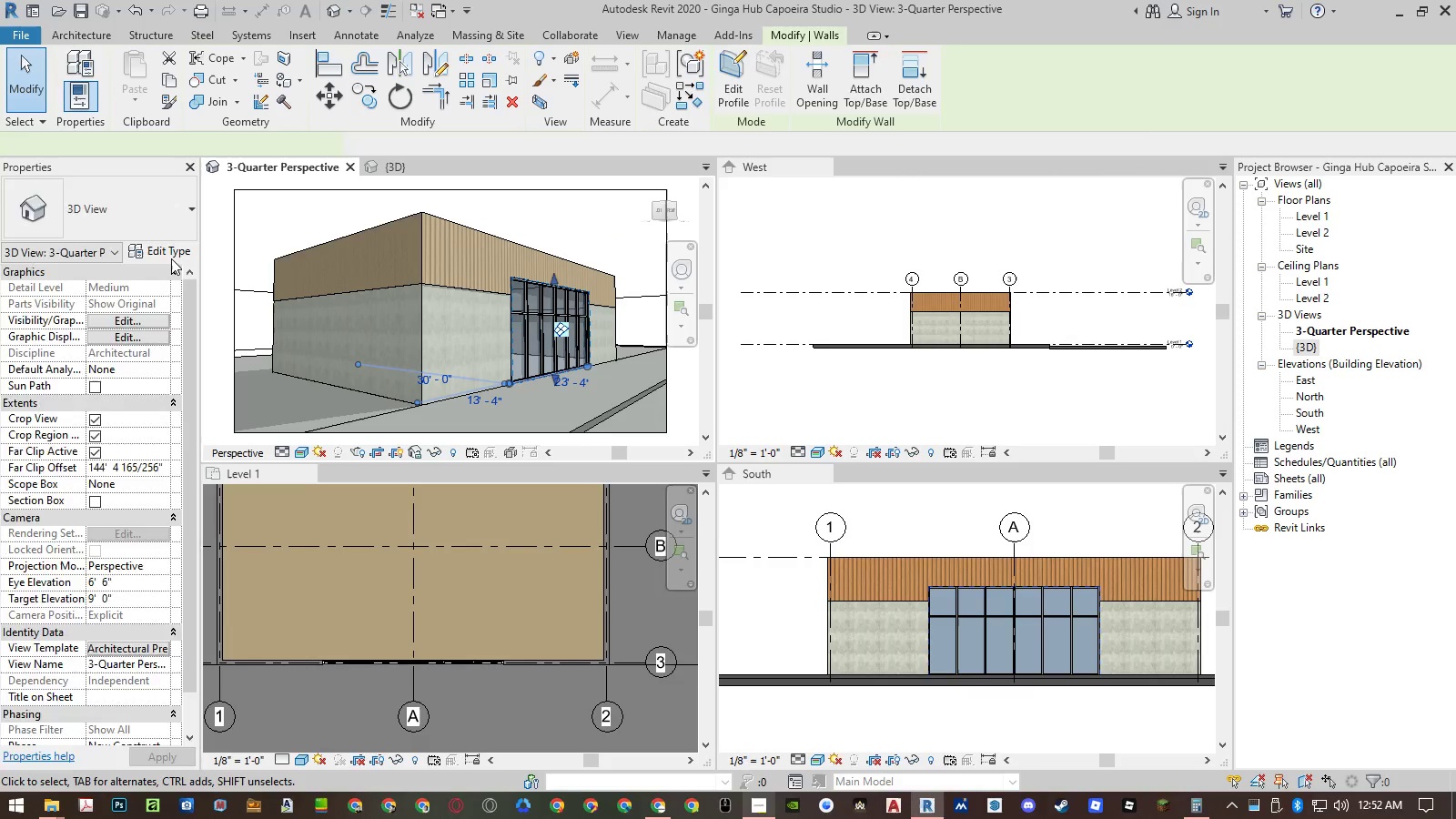 
left_click([164, 248])
 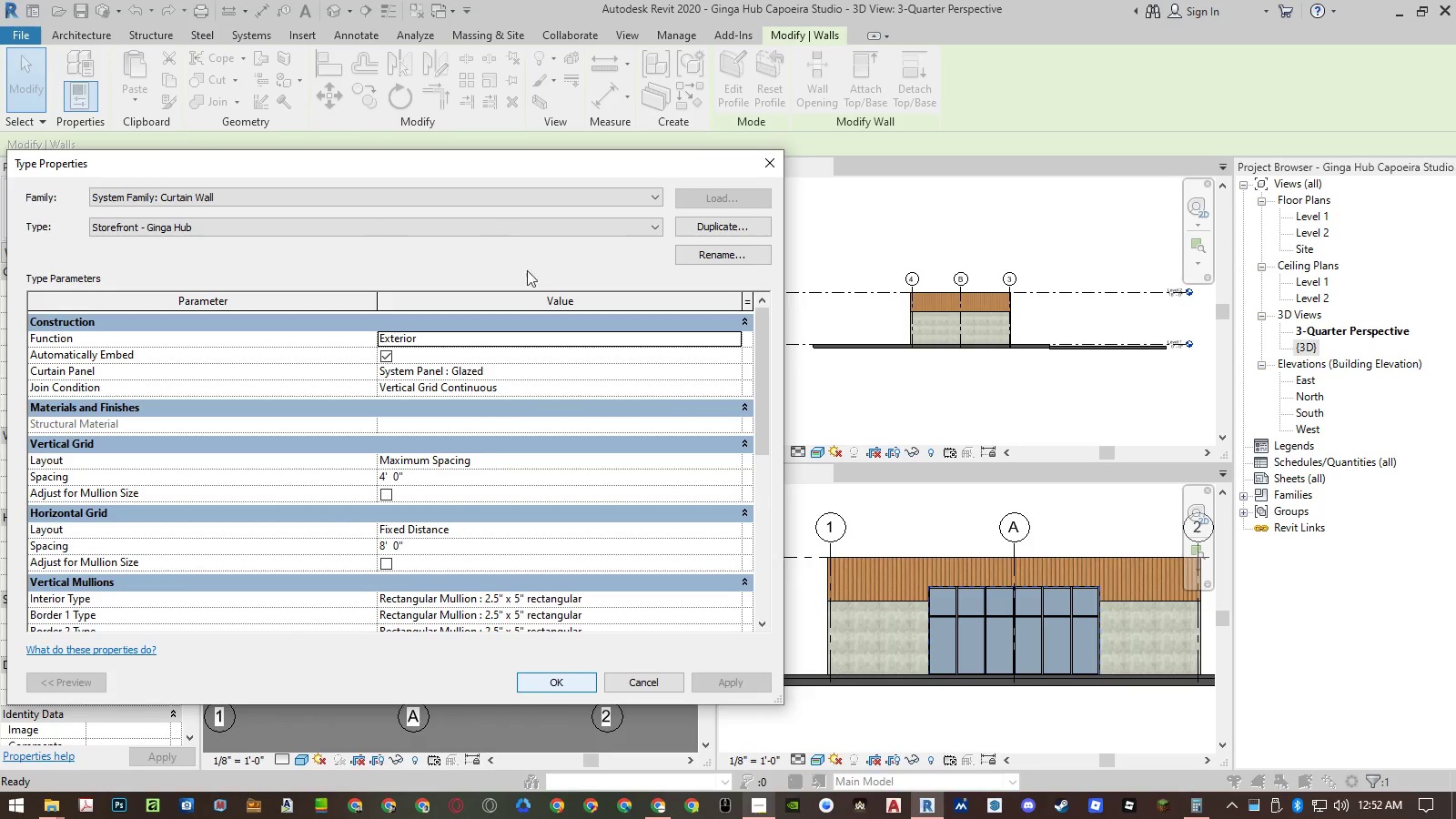 
left_click_drag(start_coordinate=[527, 165], to_coordinate=[836, 158])
 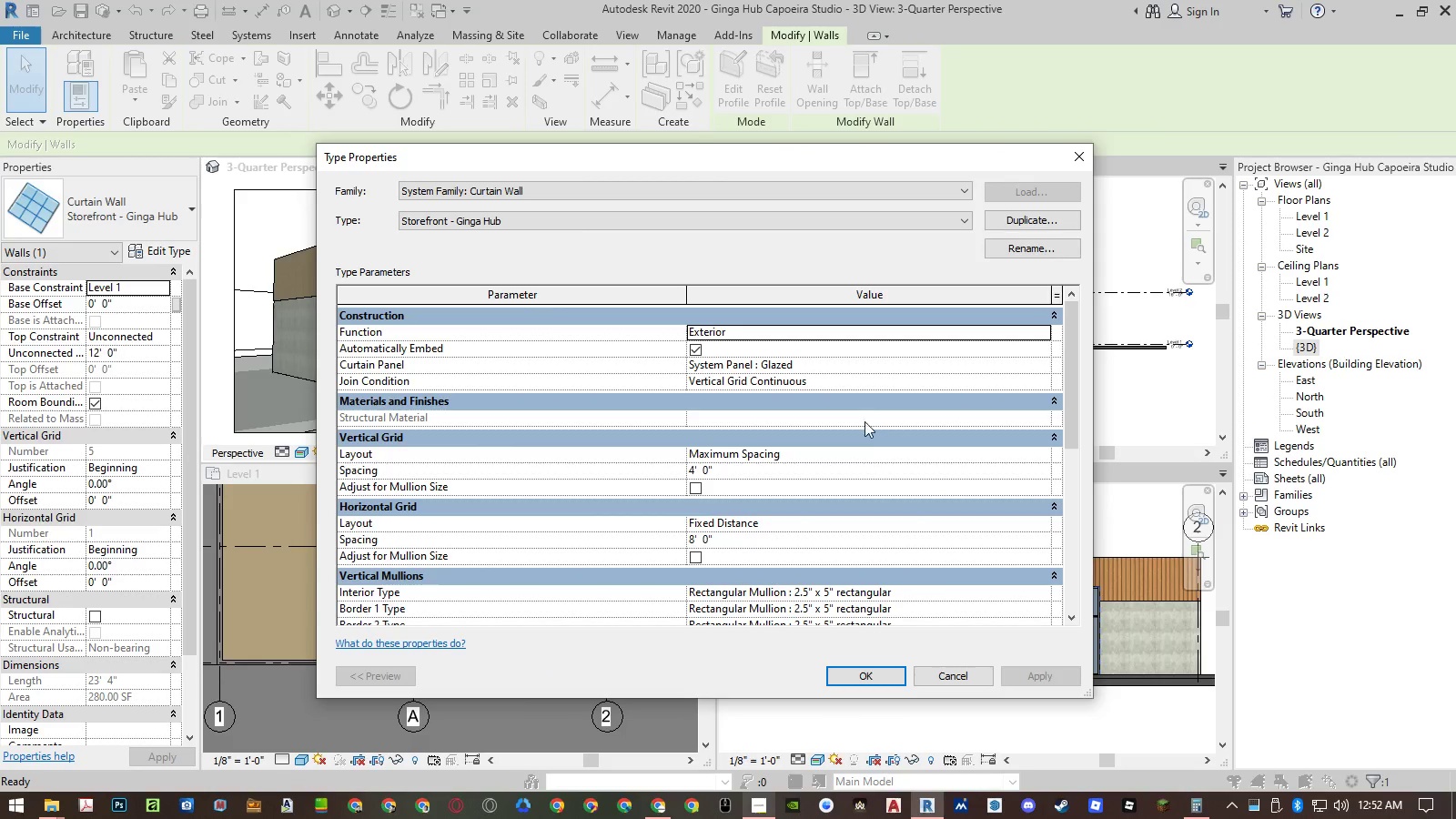 
scroll: coordinate [865, 427], scroll_direction: none, amount: 0.0
 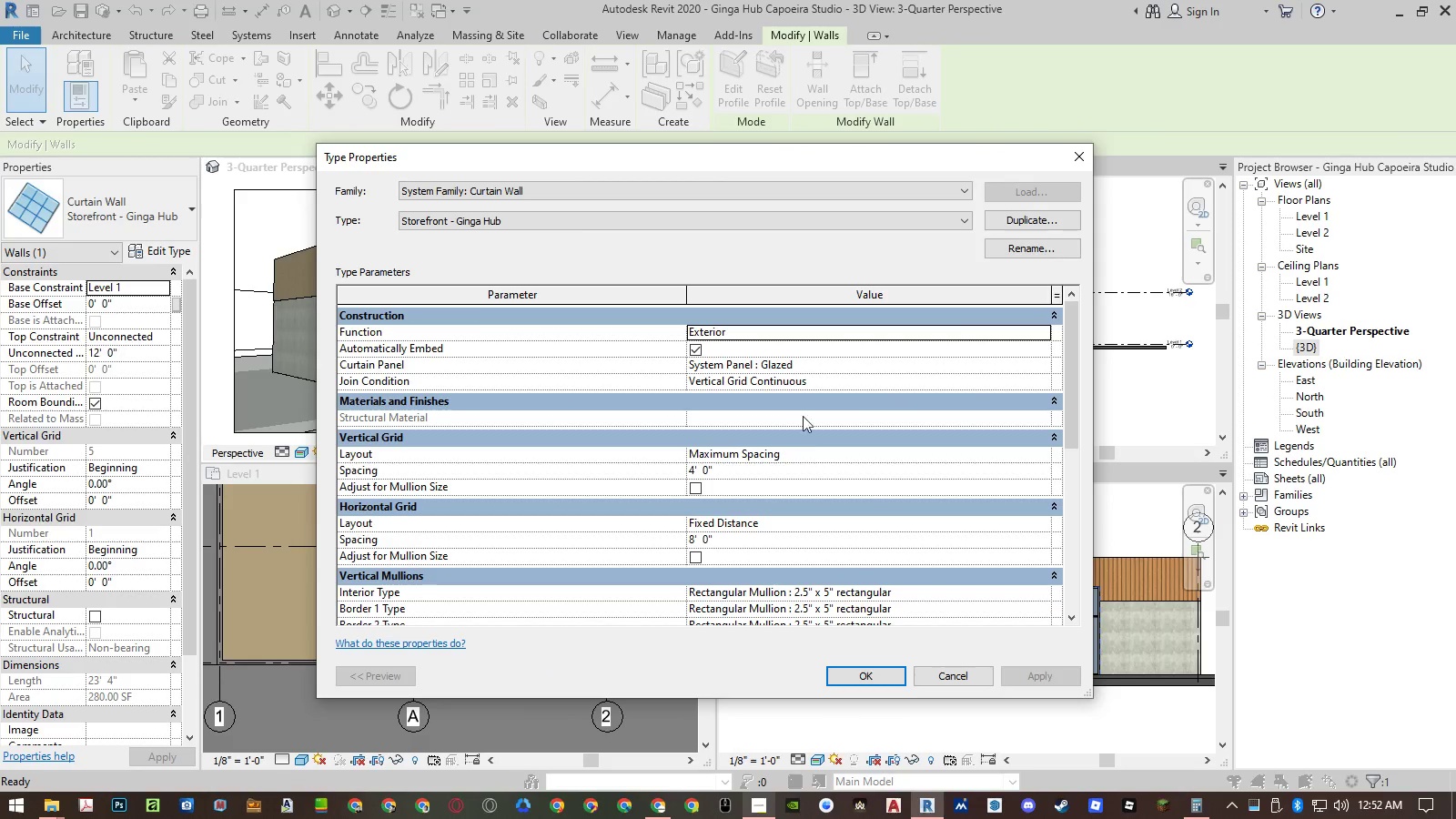 
scroll: coordinate [820, 479], scroll_direction: down, amount: 3.0
 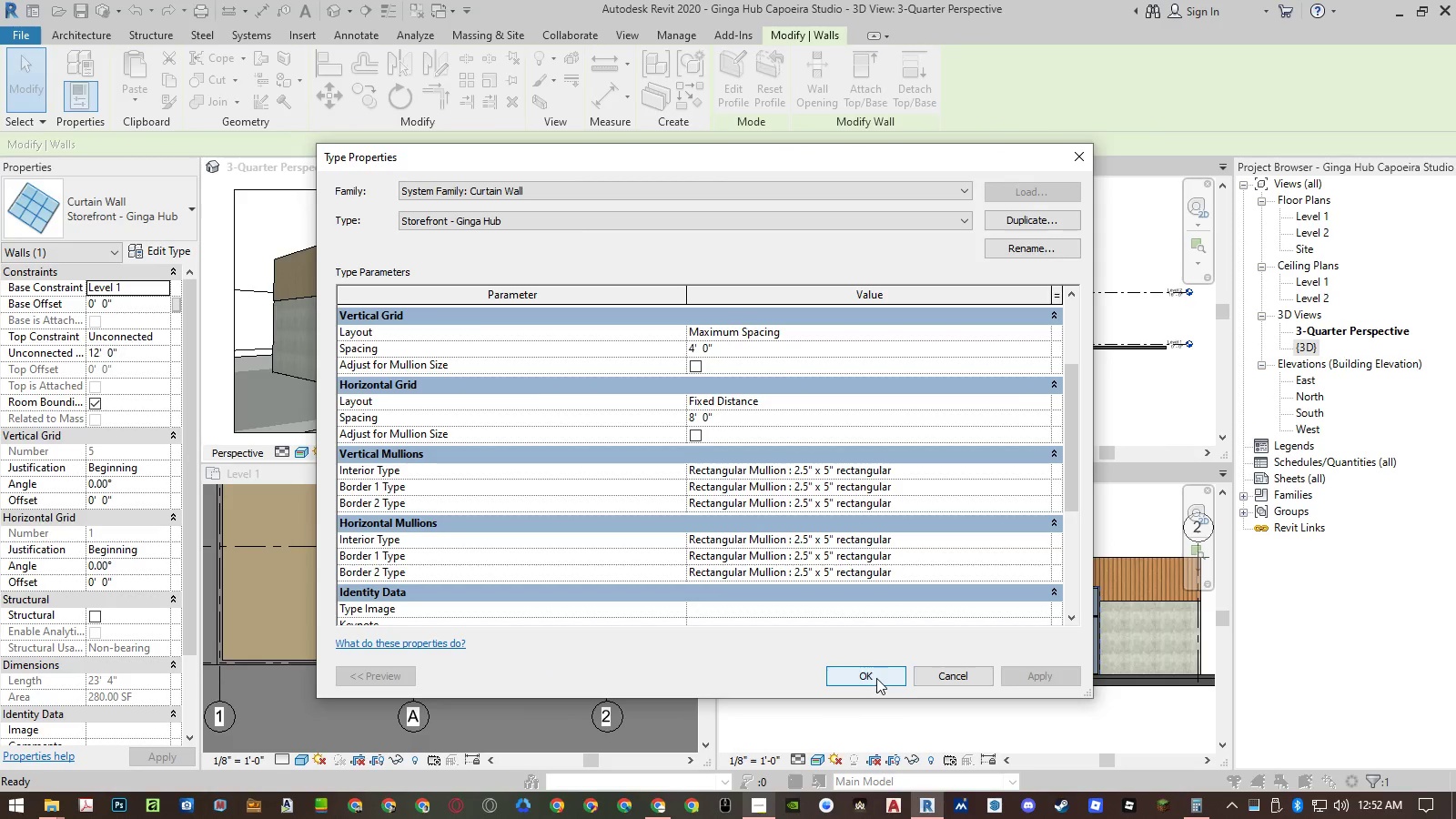 
left_click([876, 678])